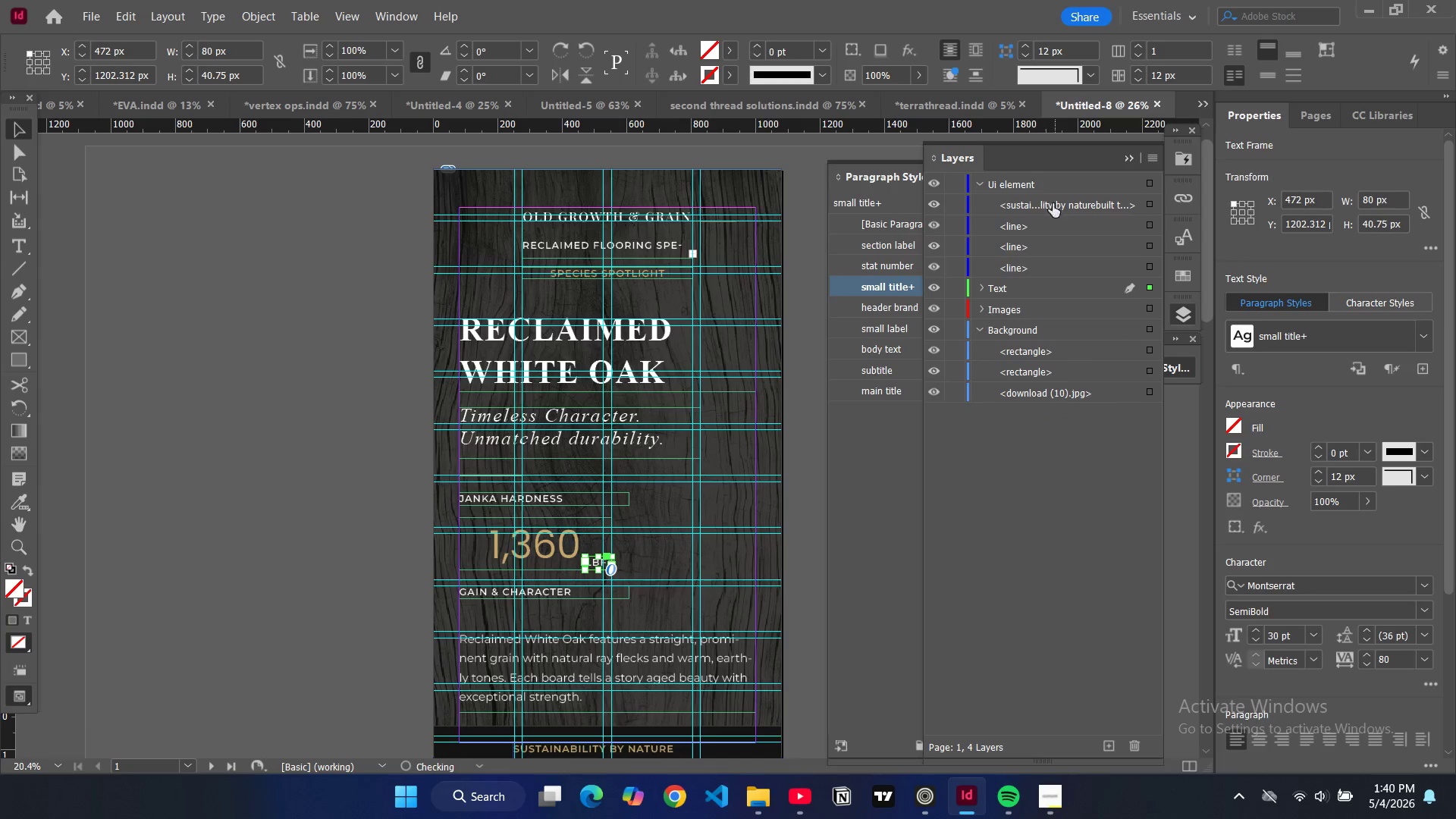 
left_click_drag(start_coordinate=[1053, 203], to_coordinate=[1056, 294])
 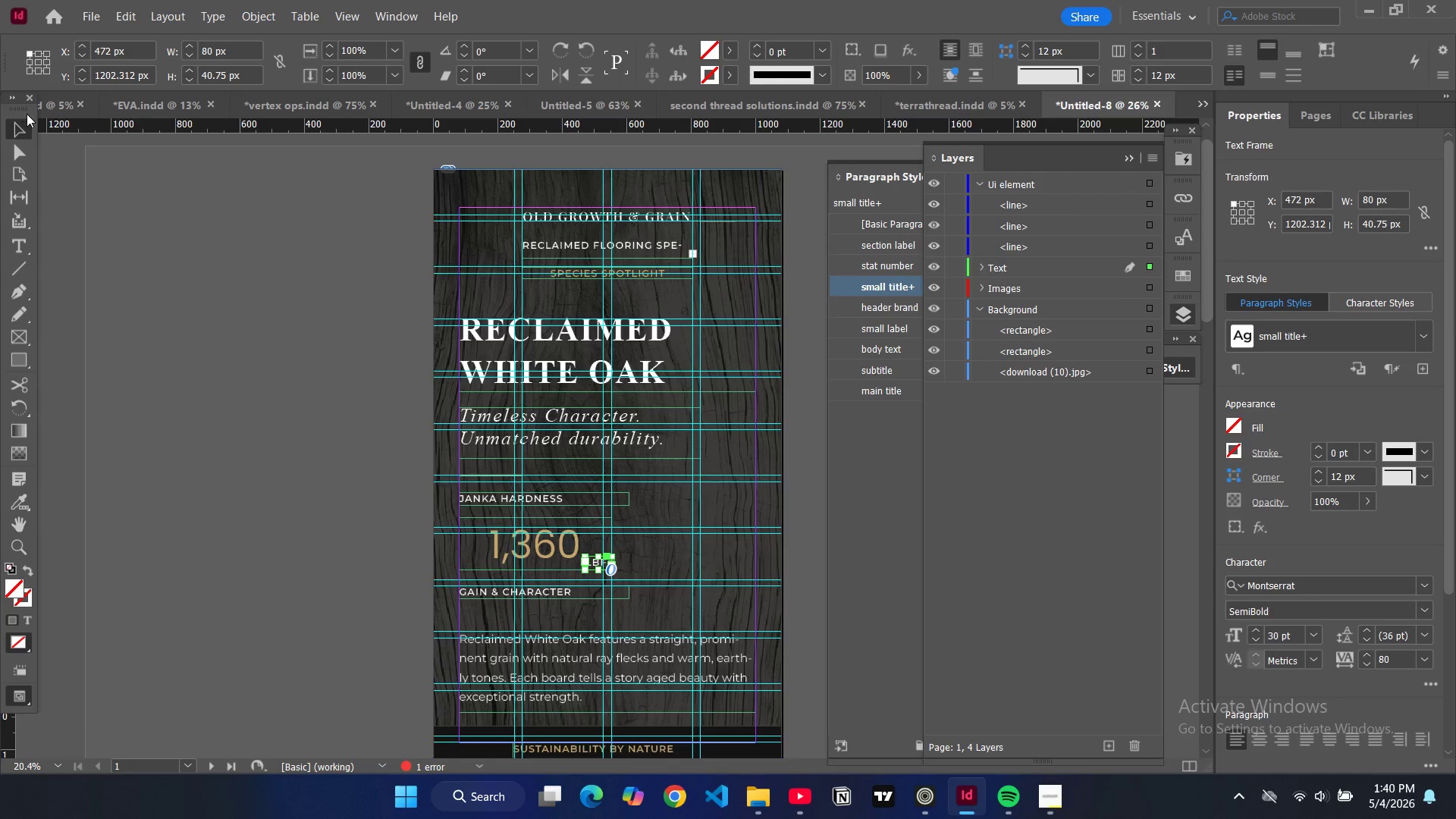 
left_click([11, 129])
 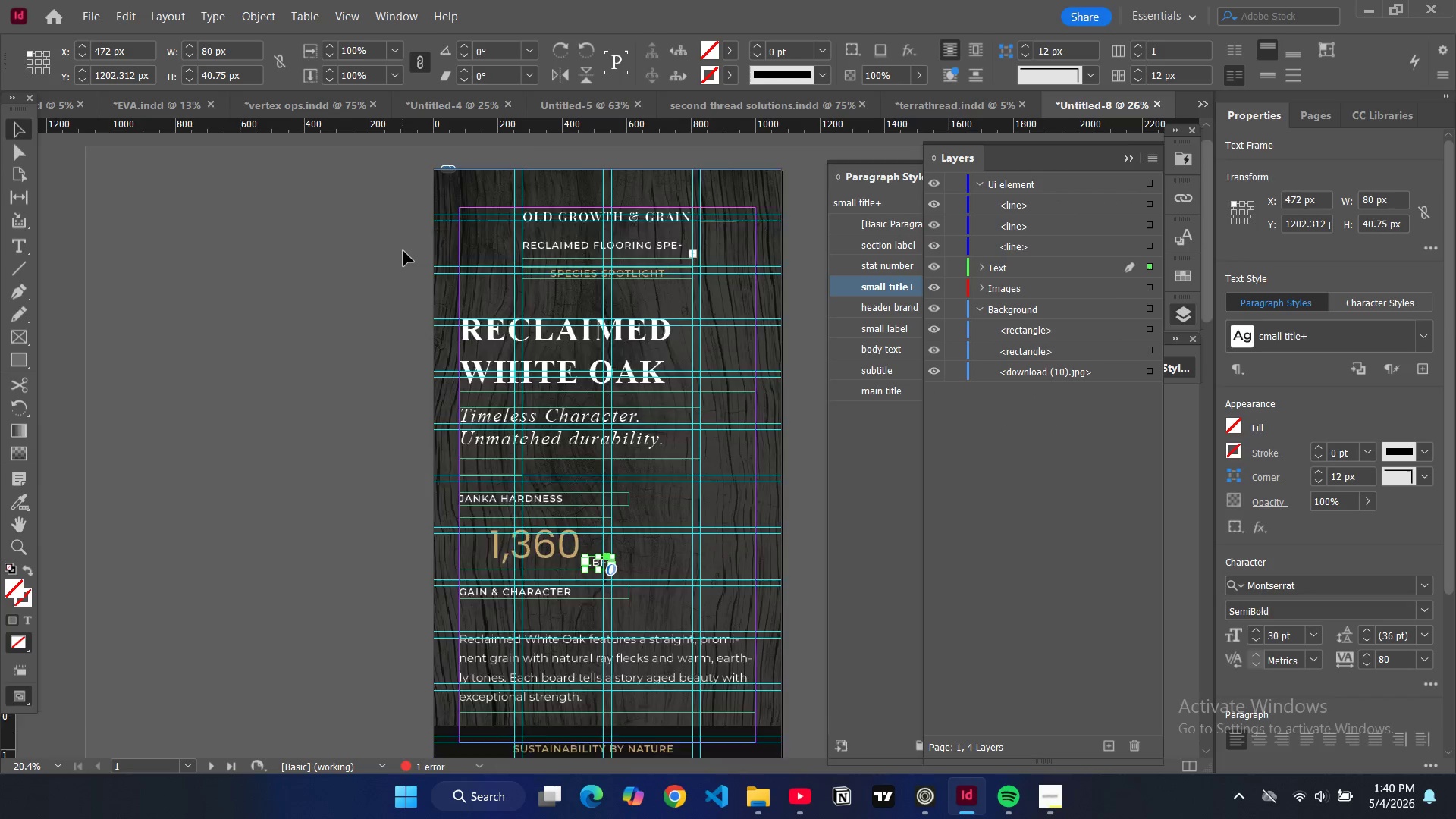 
scroll: coordinate [405, 252], scroll_direction: down, amount: 15.0
 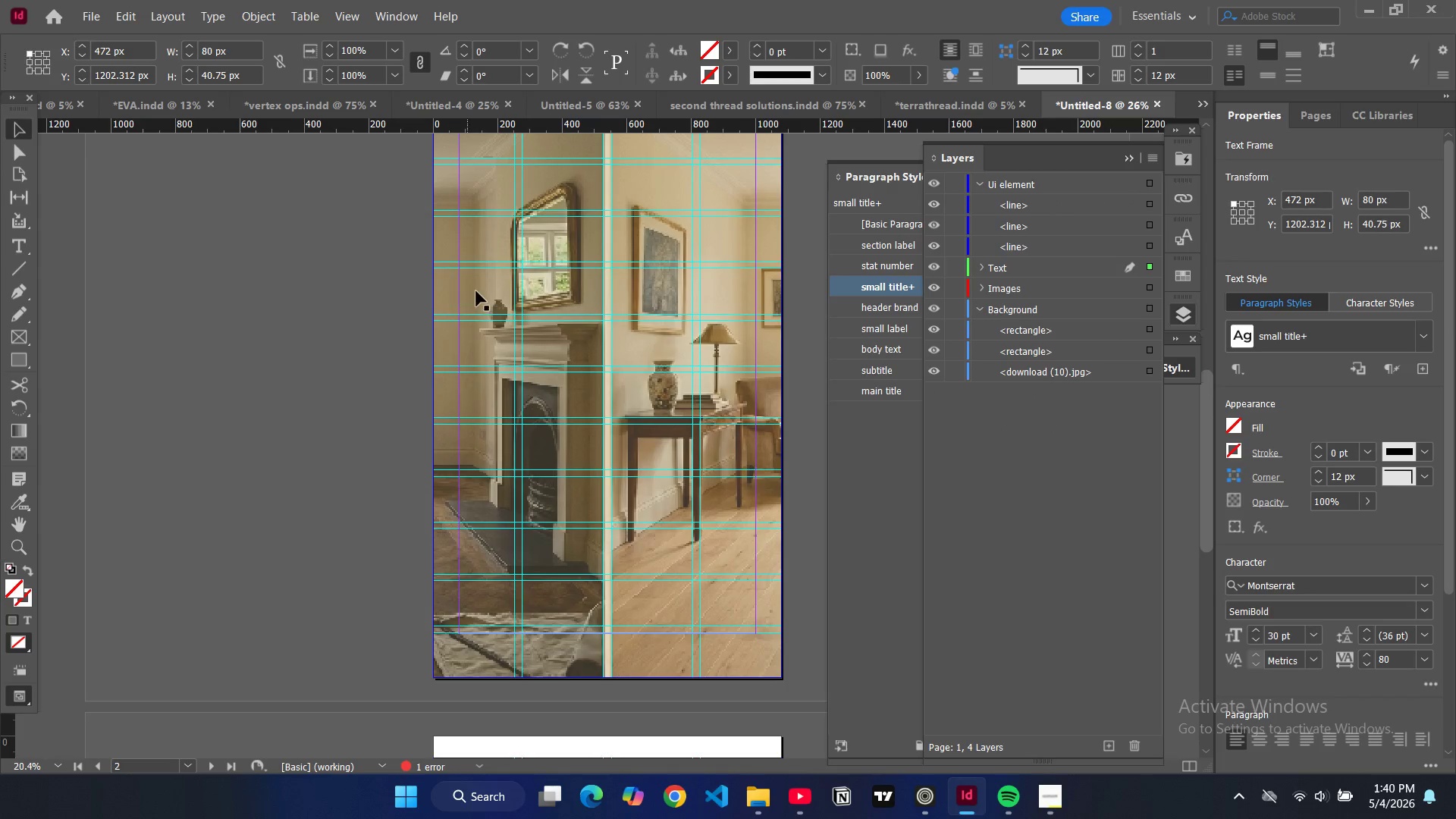 
left_click([477, 291])
 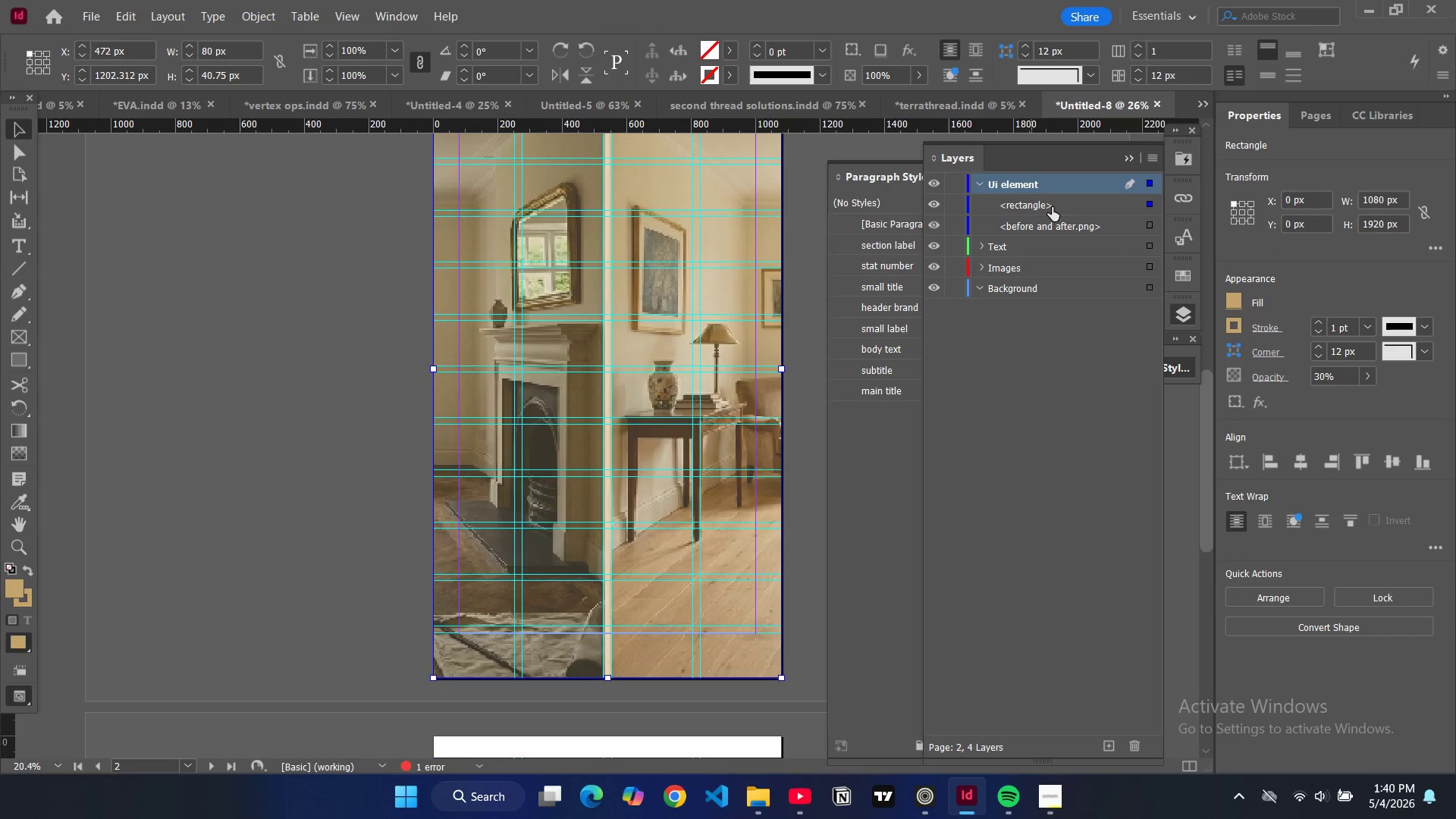 
left_click_drag(start_coordinate=[1052, 207], to_coordinate=[1052, 293])
 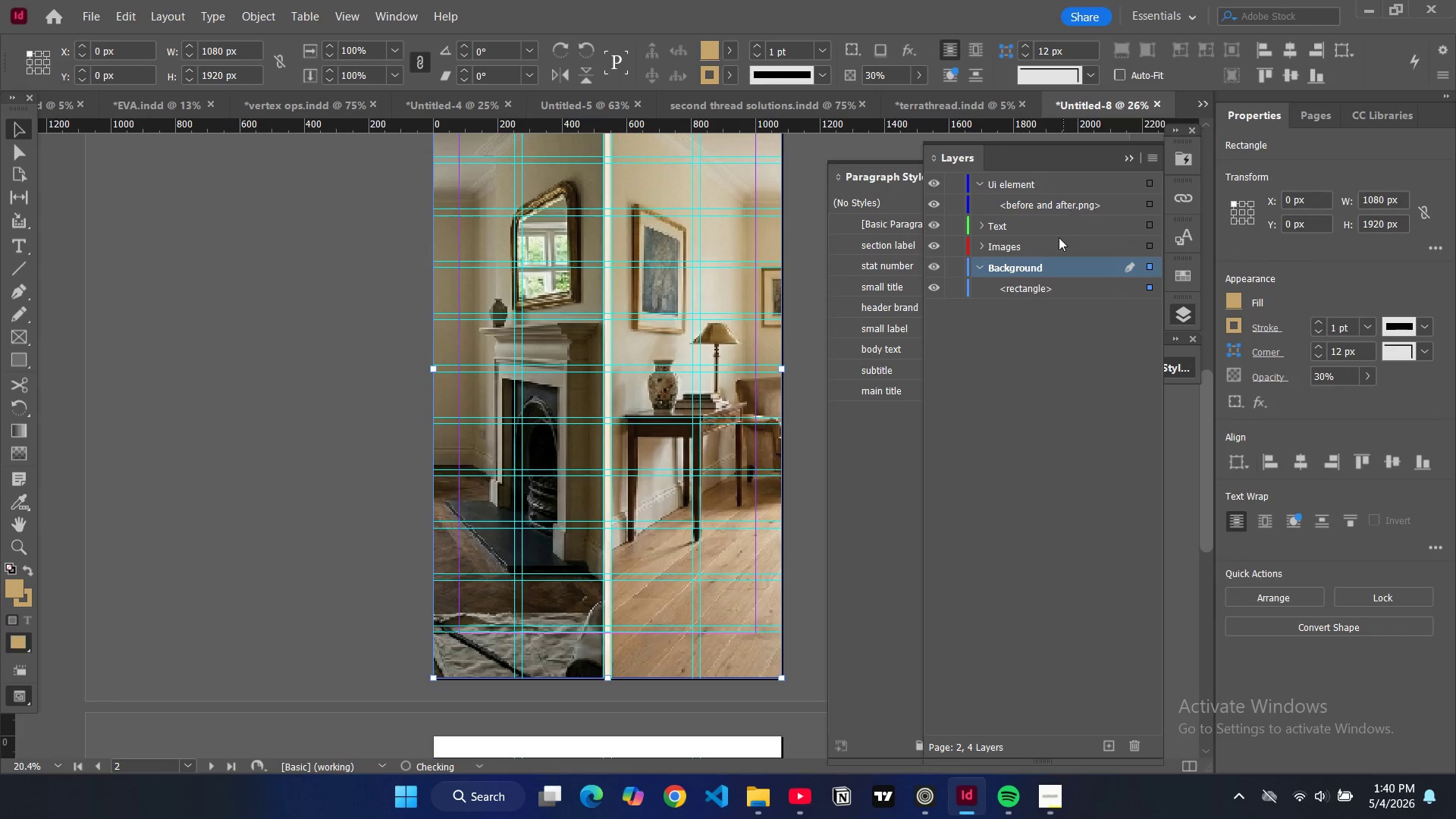 
left_click_drag(start_coordinate=[1063, 204], to_coordinate=[1055, 294])
 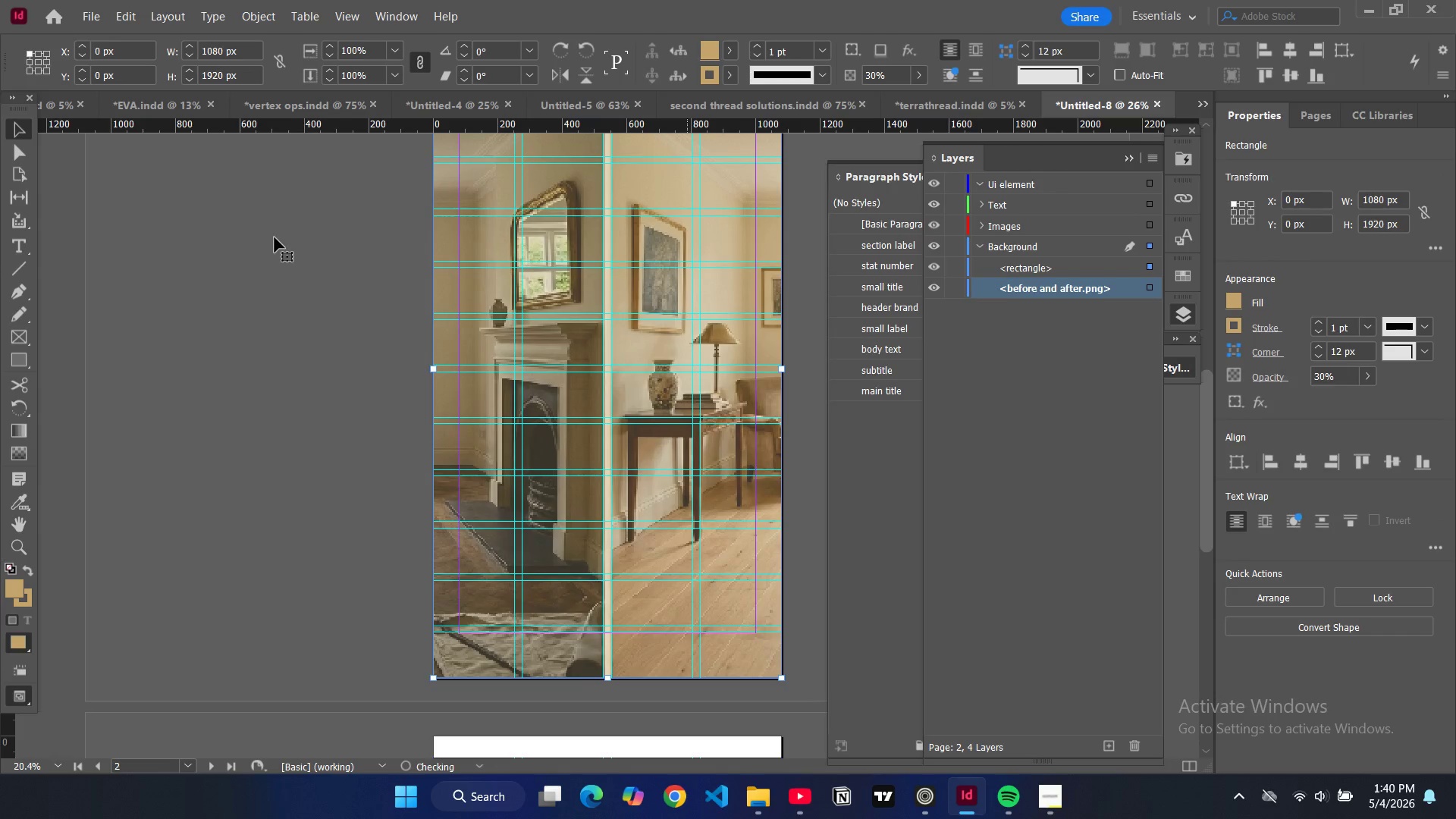 
left_click([275, 237])
 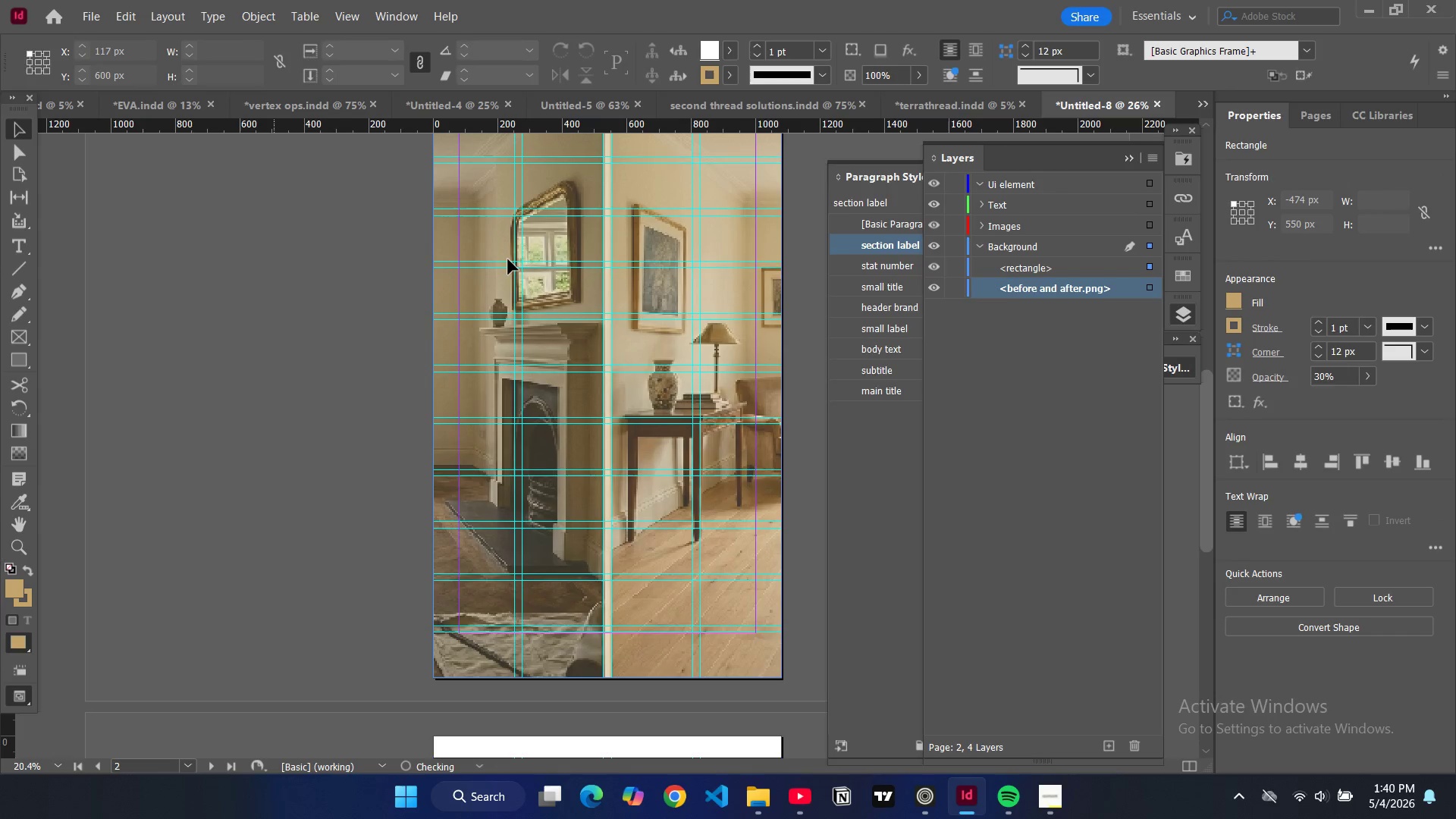 
scroll: coordinate [508, 259], scroll_direction: up, amount: 4.0
 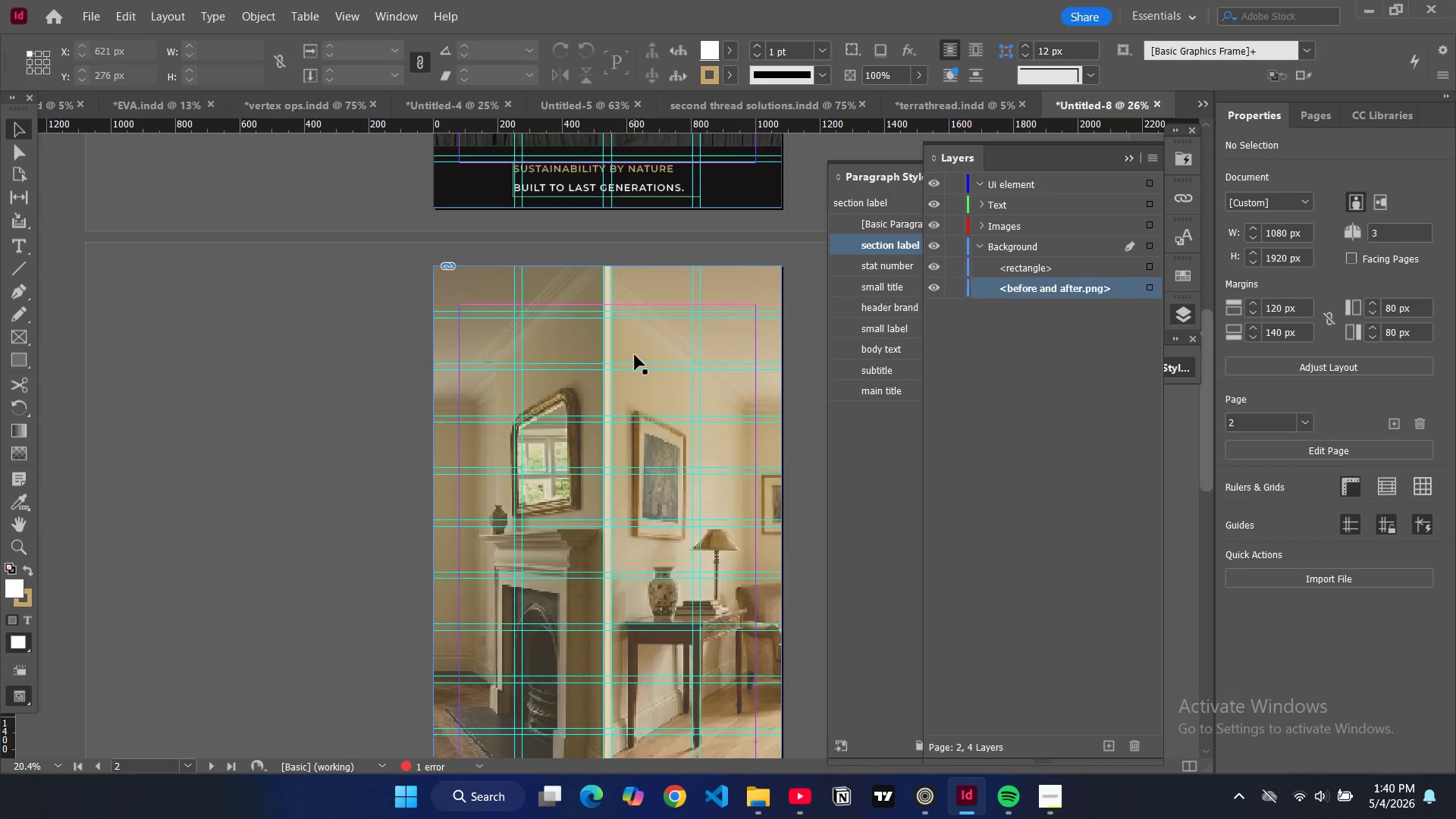 
left_click([635, 355])
 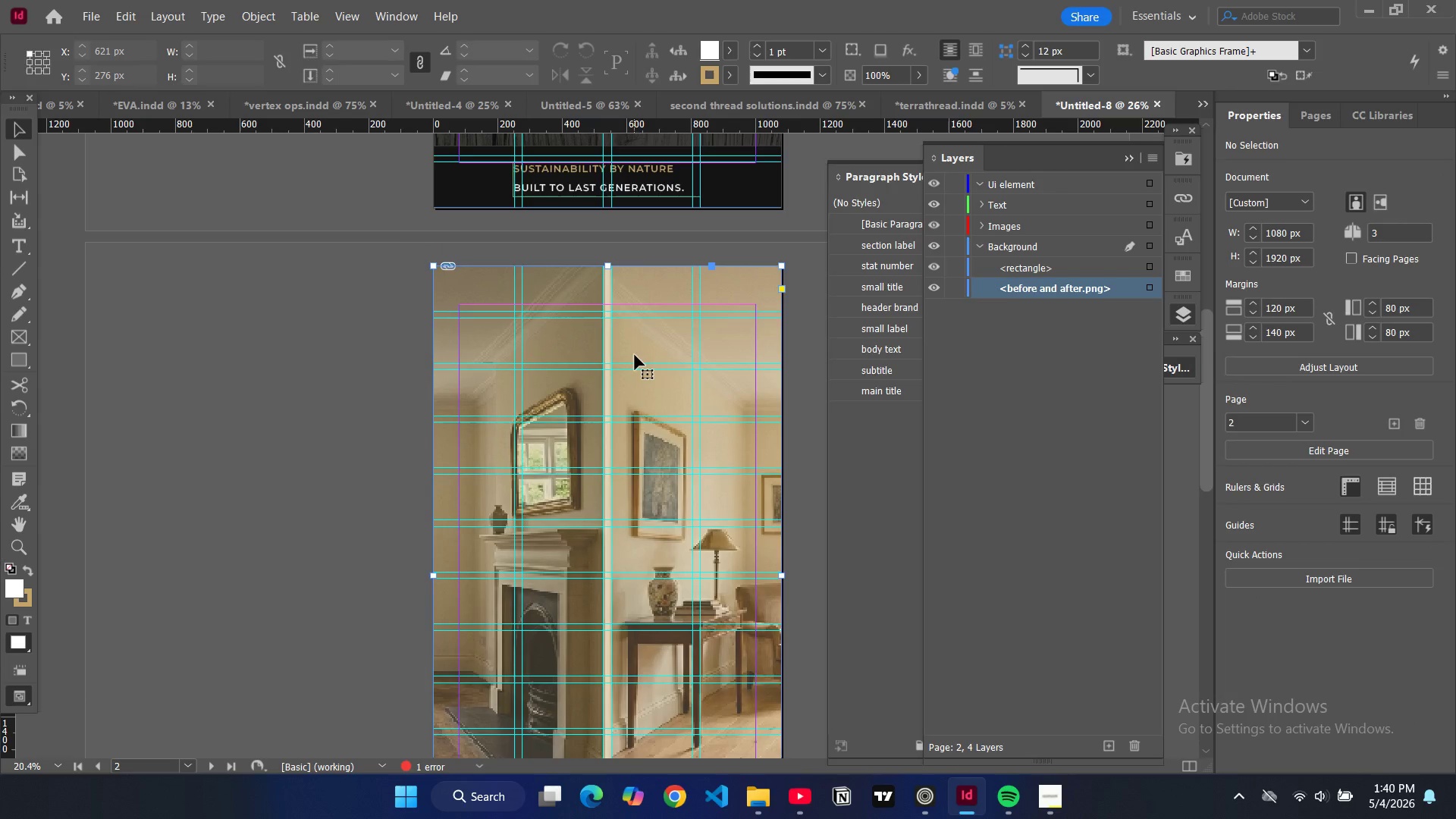 
key(Control+V)
 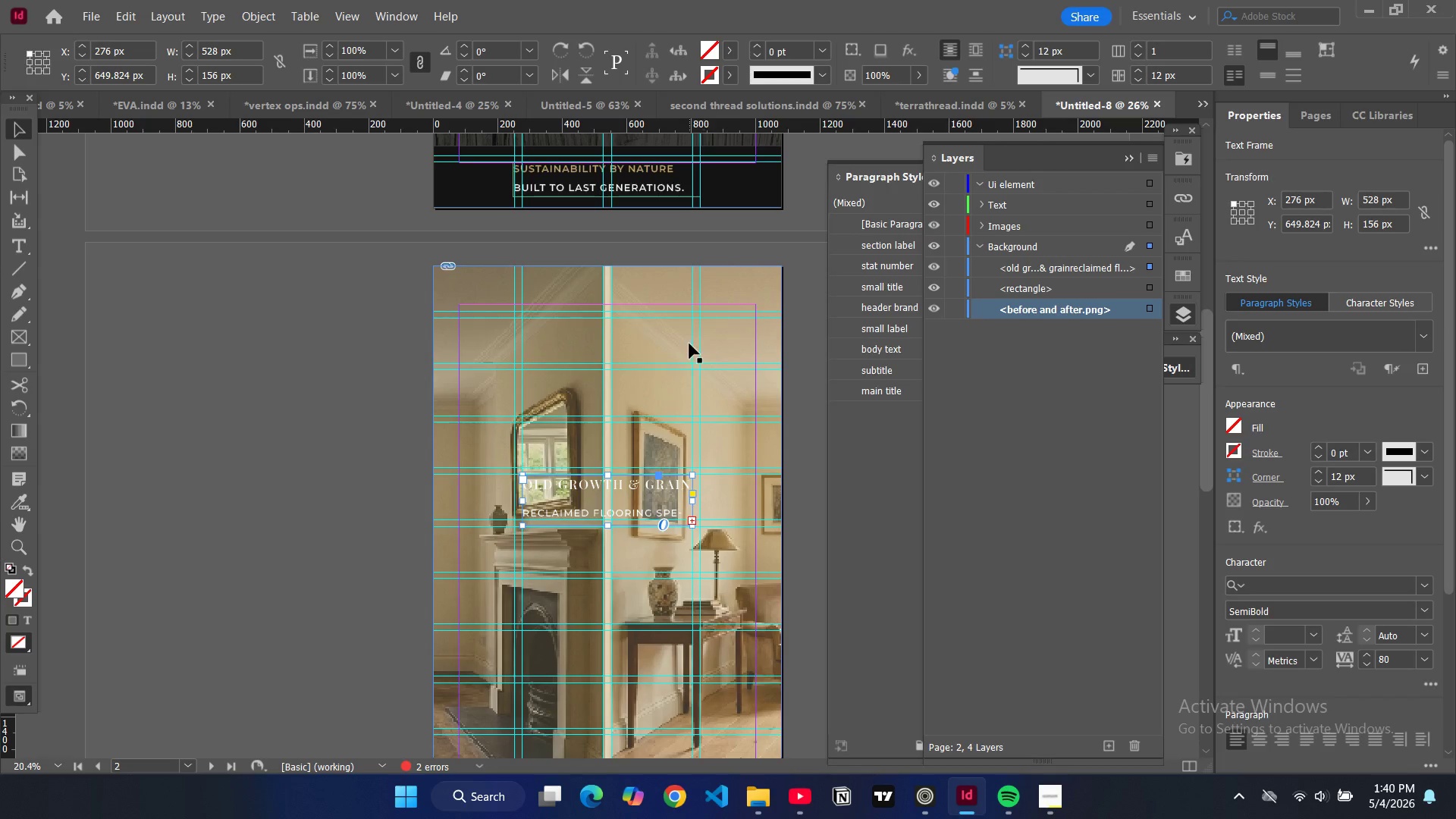 
left_click_drag(start_coordinate=[639, 489], to_coordinate=[640, 328])
 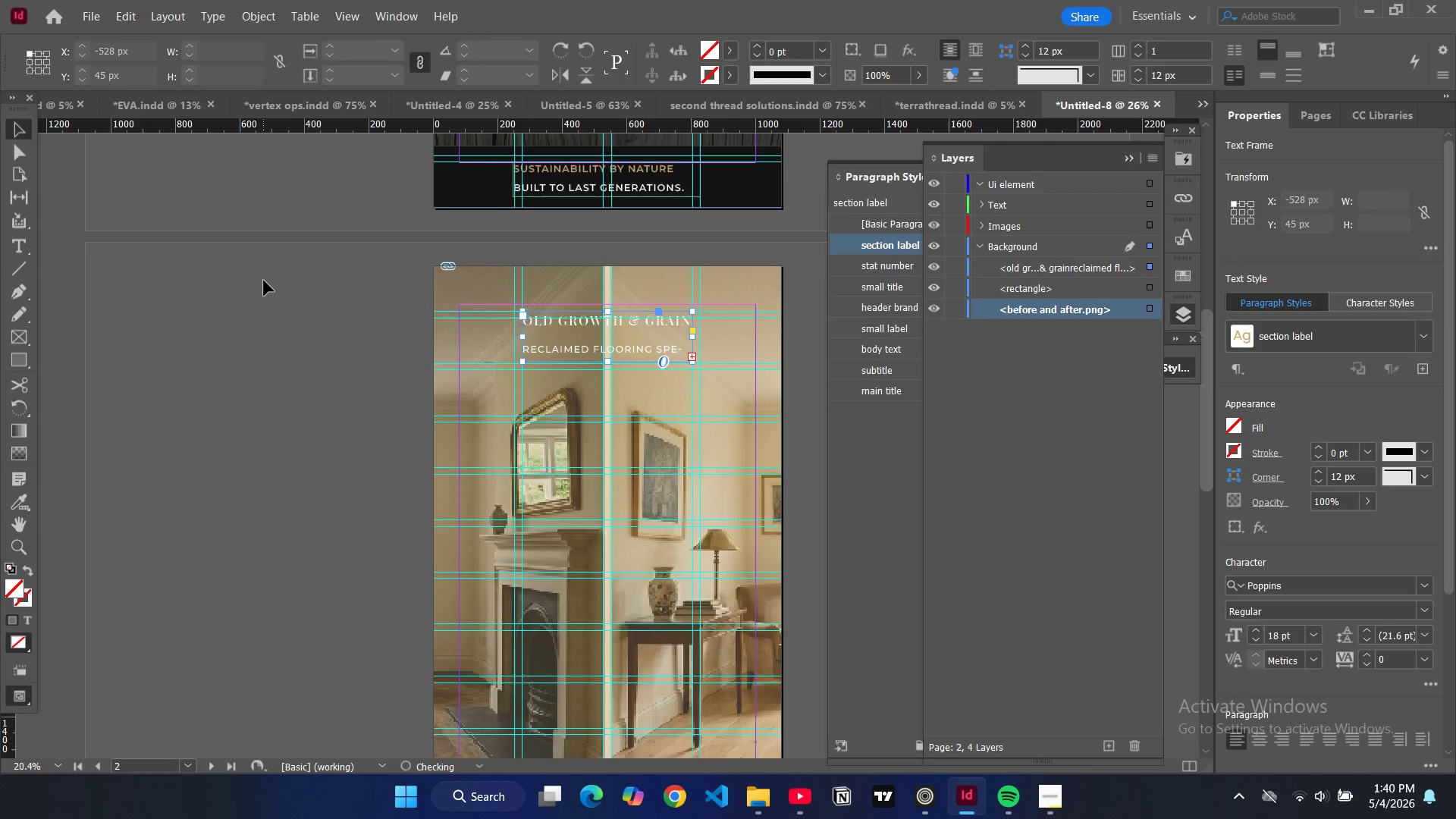 
key(W)
 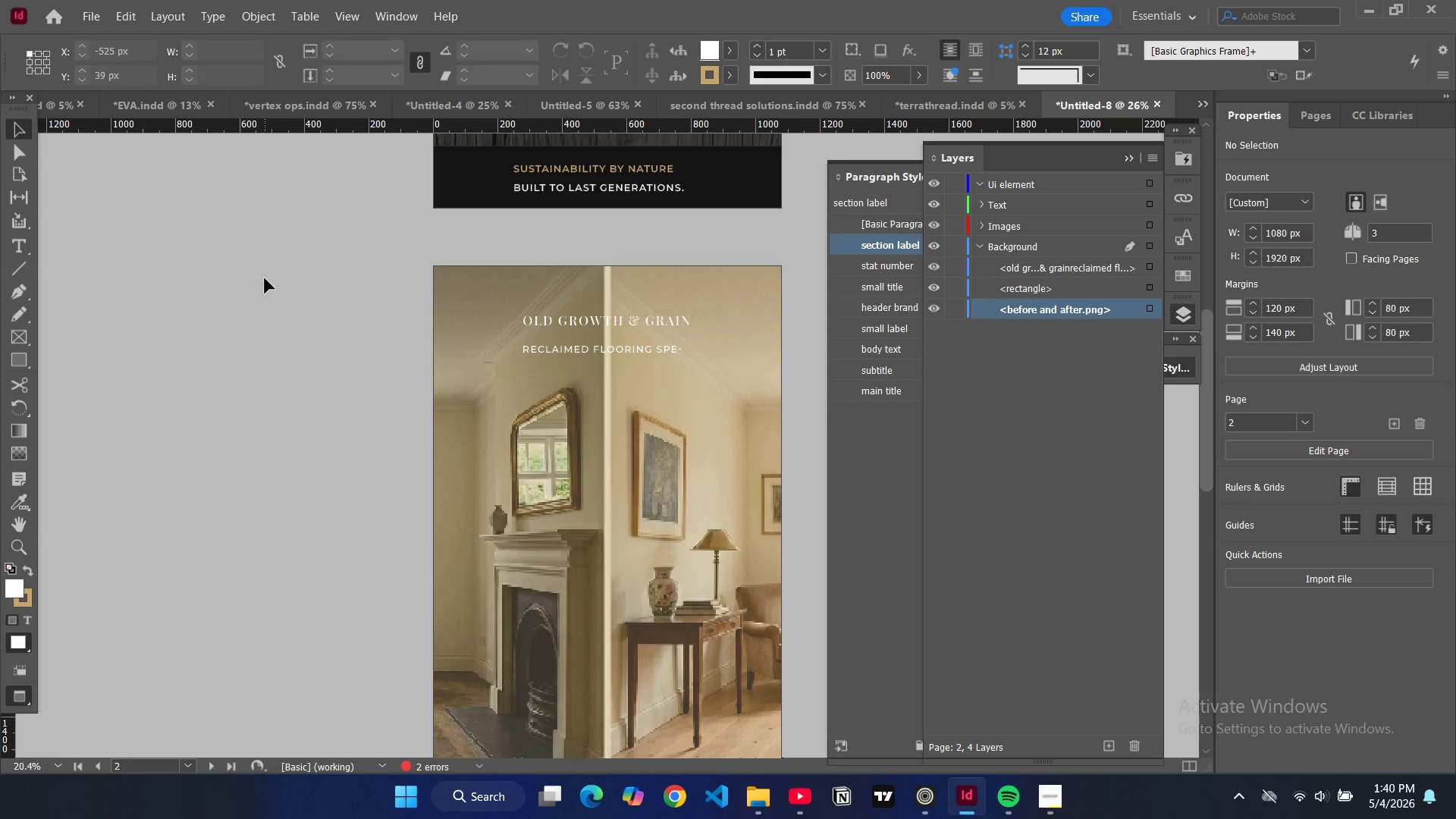 
scroll: coordinate [265, 278], scroll_direction: none, amount: 0.0
 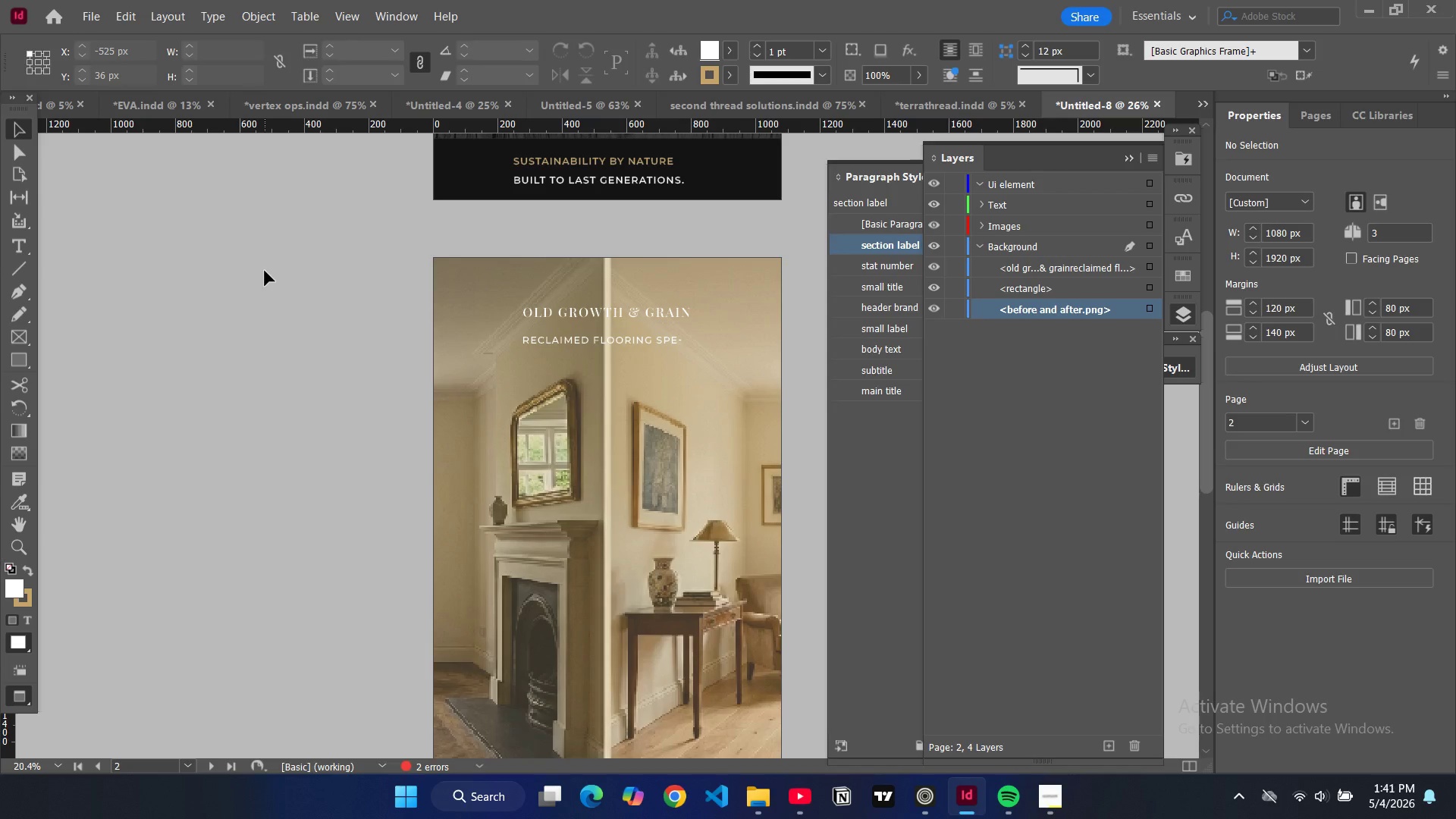 
scroll: coordinate [273, 259], scroll_direction: up, amount: 11.0
 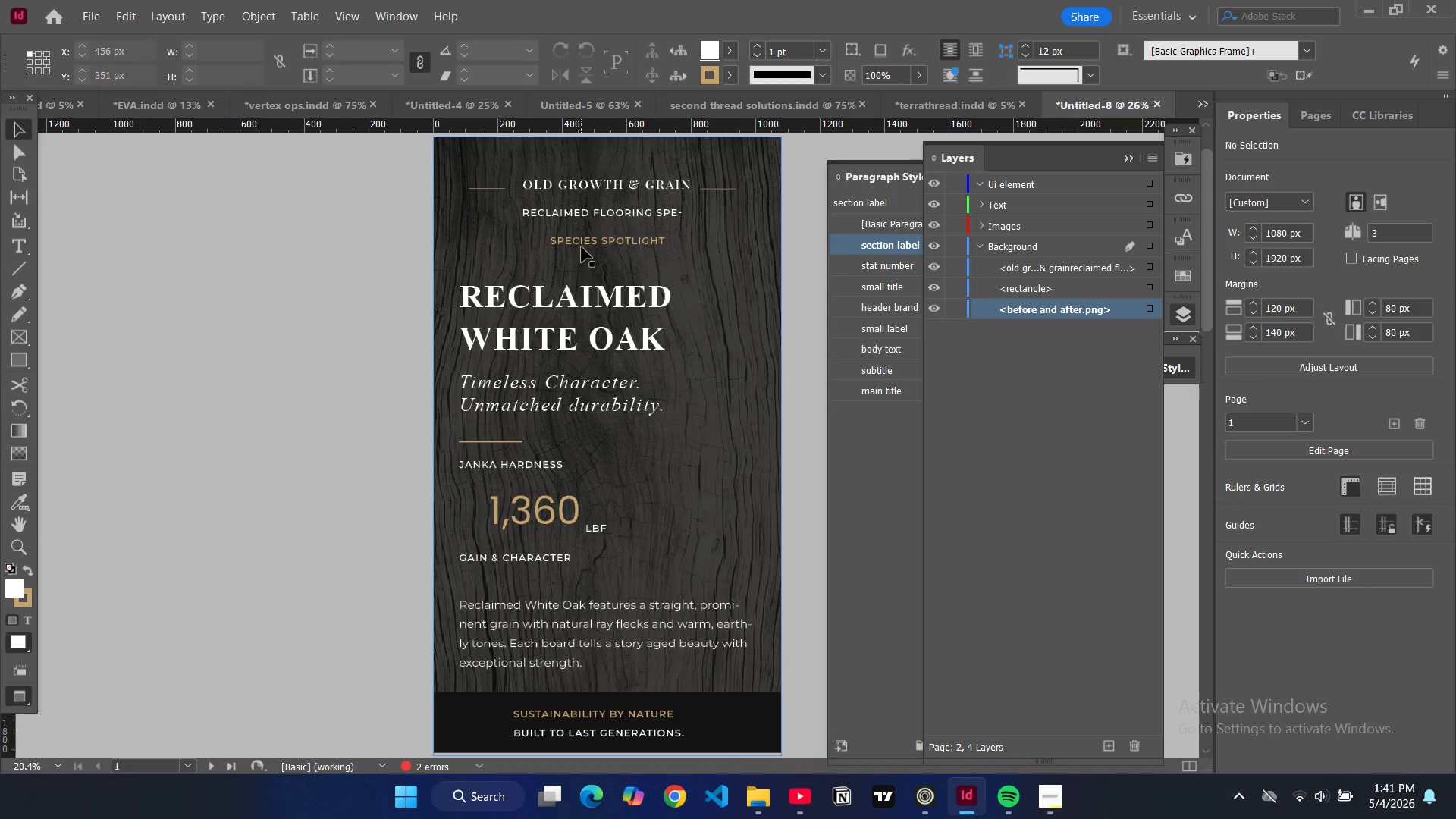 
left_click([583, 242])
 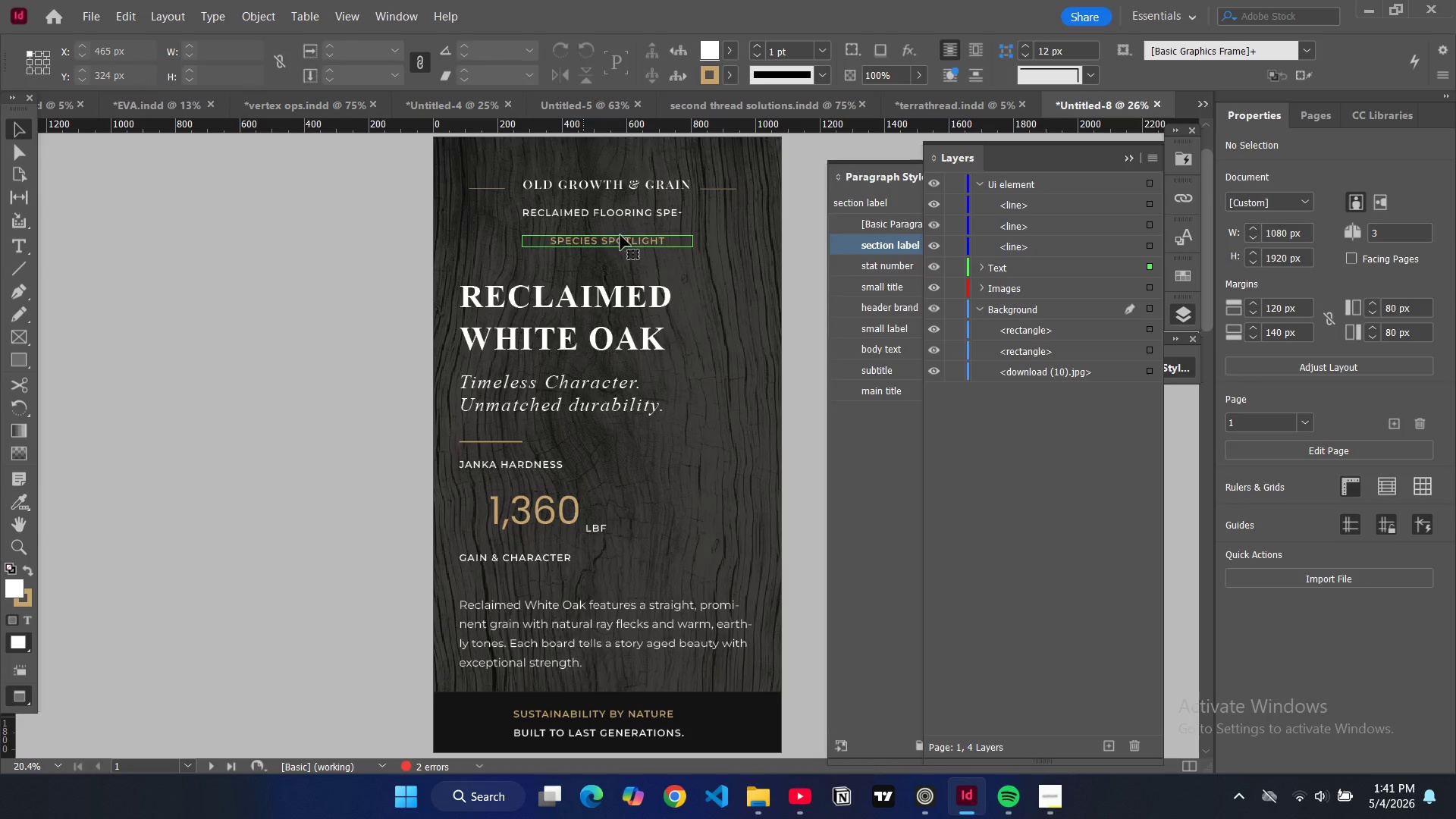 
hold_key(key=ControlLeft, duration=1.51)
 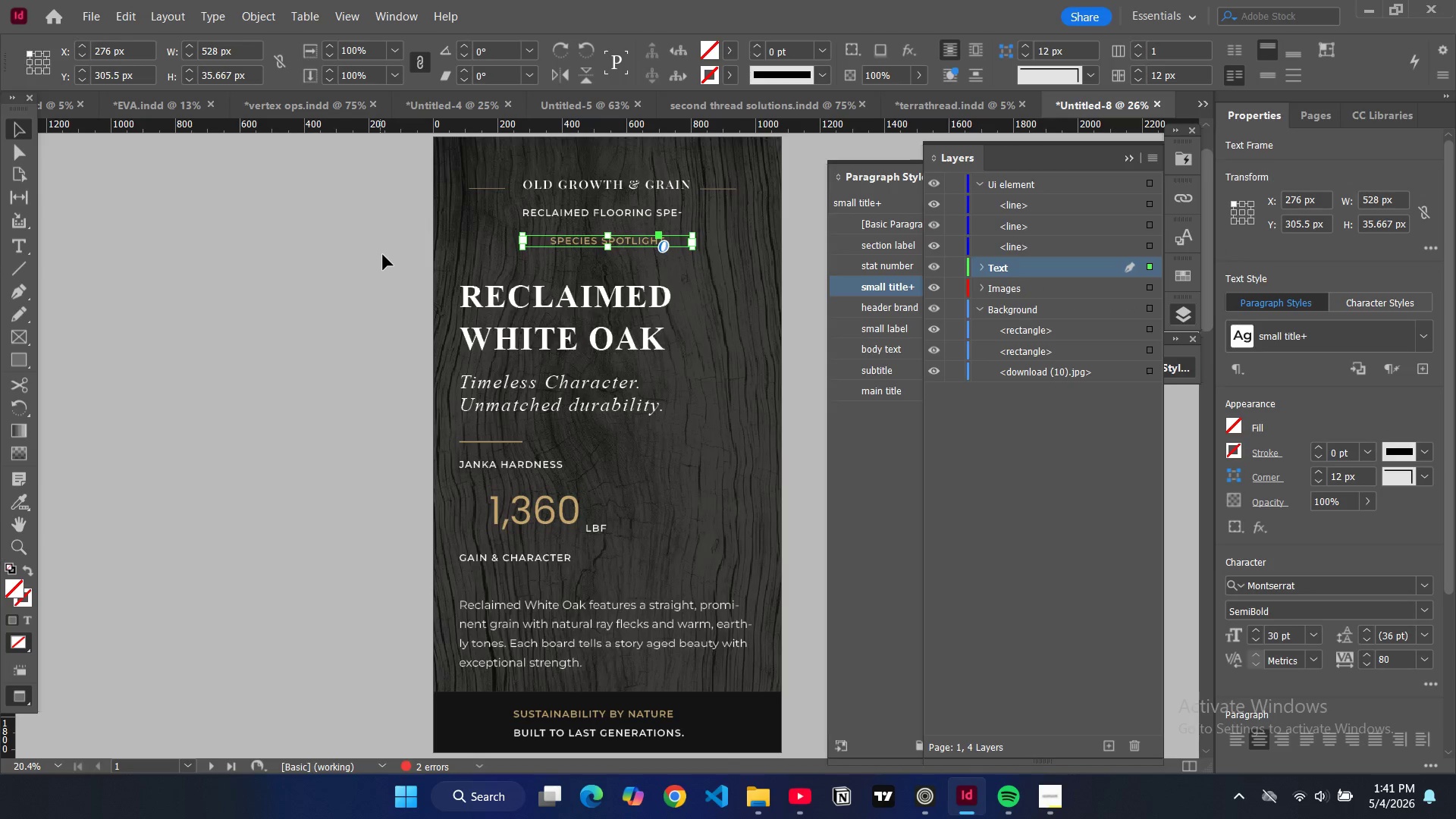 
key(Control+C)
 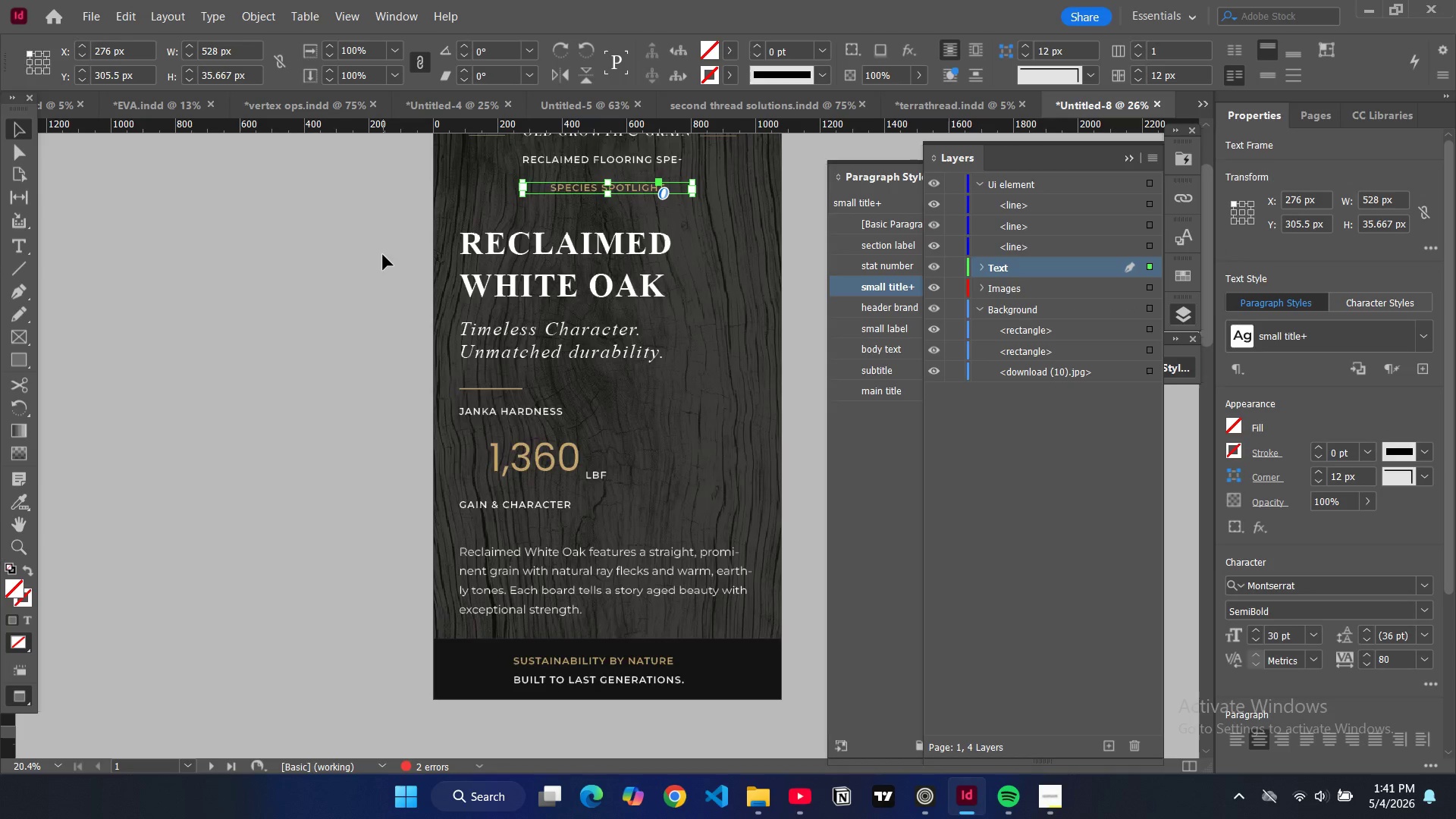 
left_click([472, 315])
 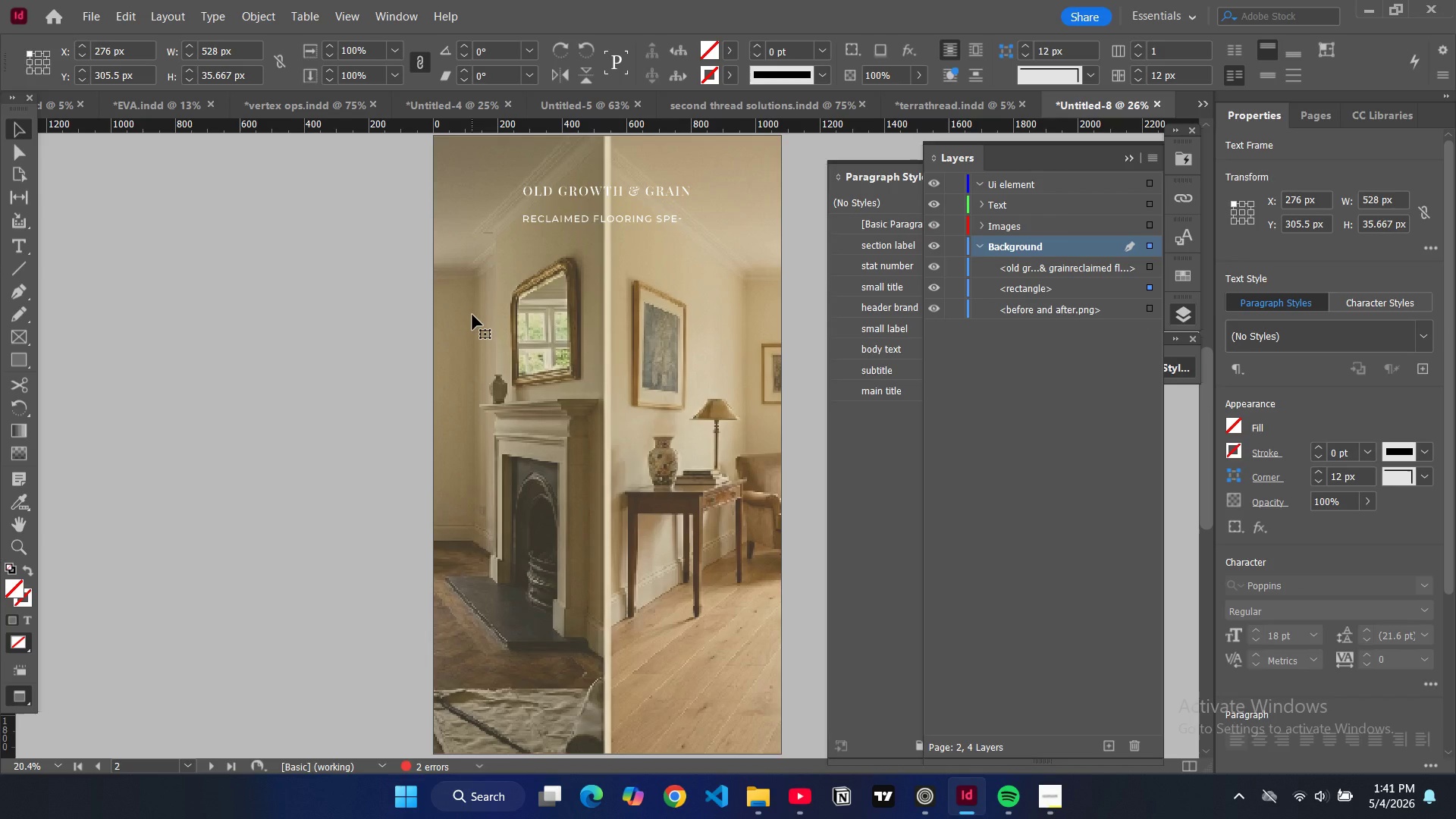 
scroll: coordinate [428, 282], scroll_direction: down, amount: 18.0
 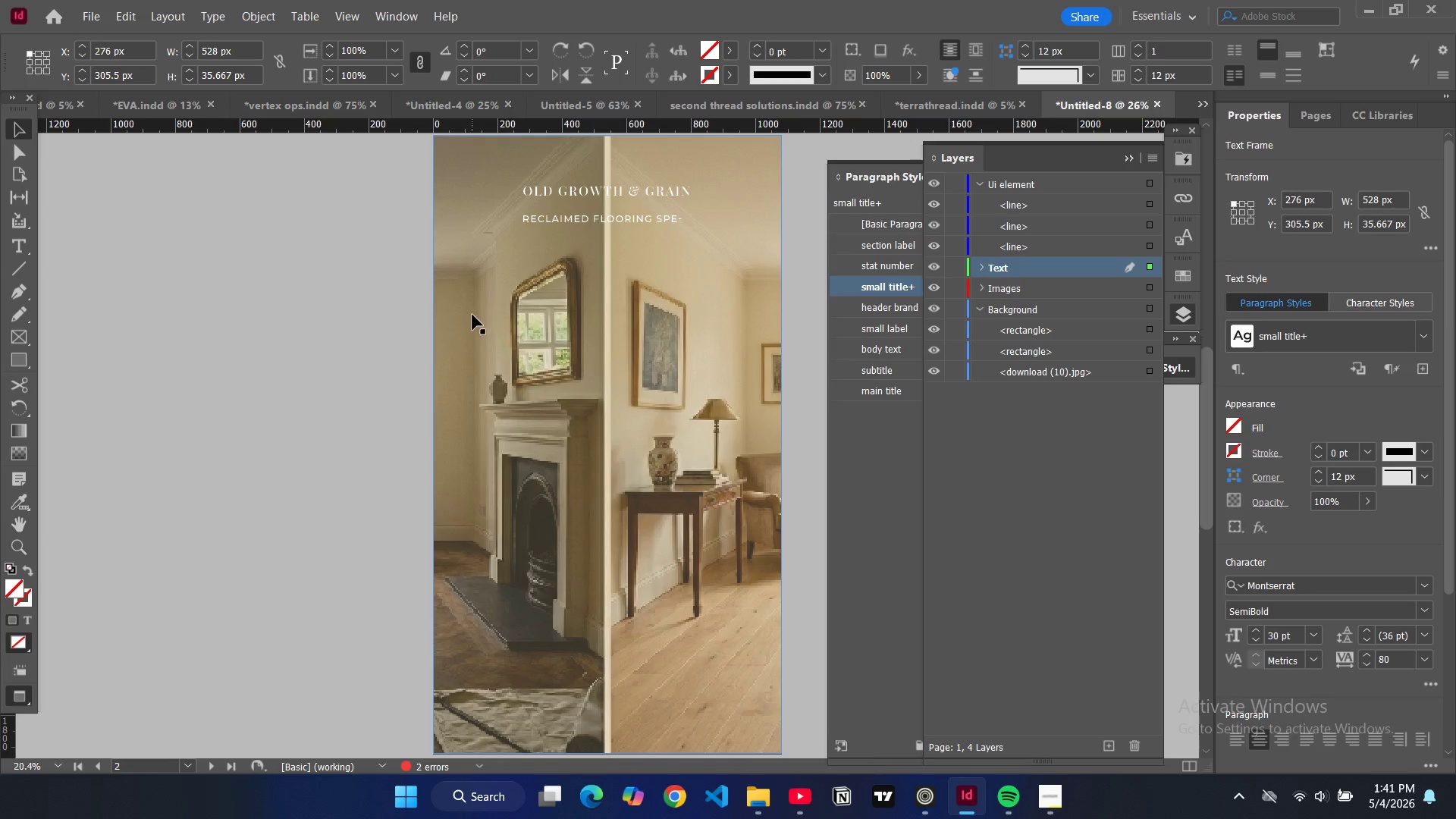 
key(W)
 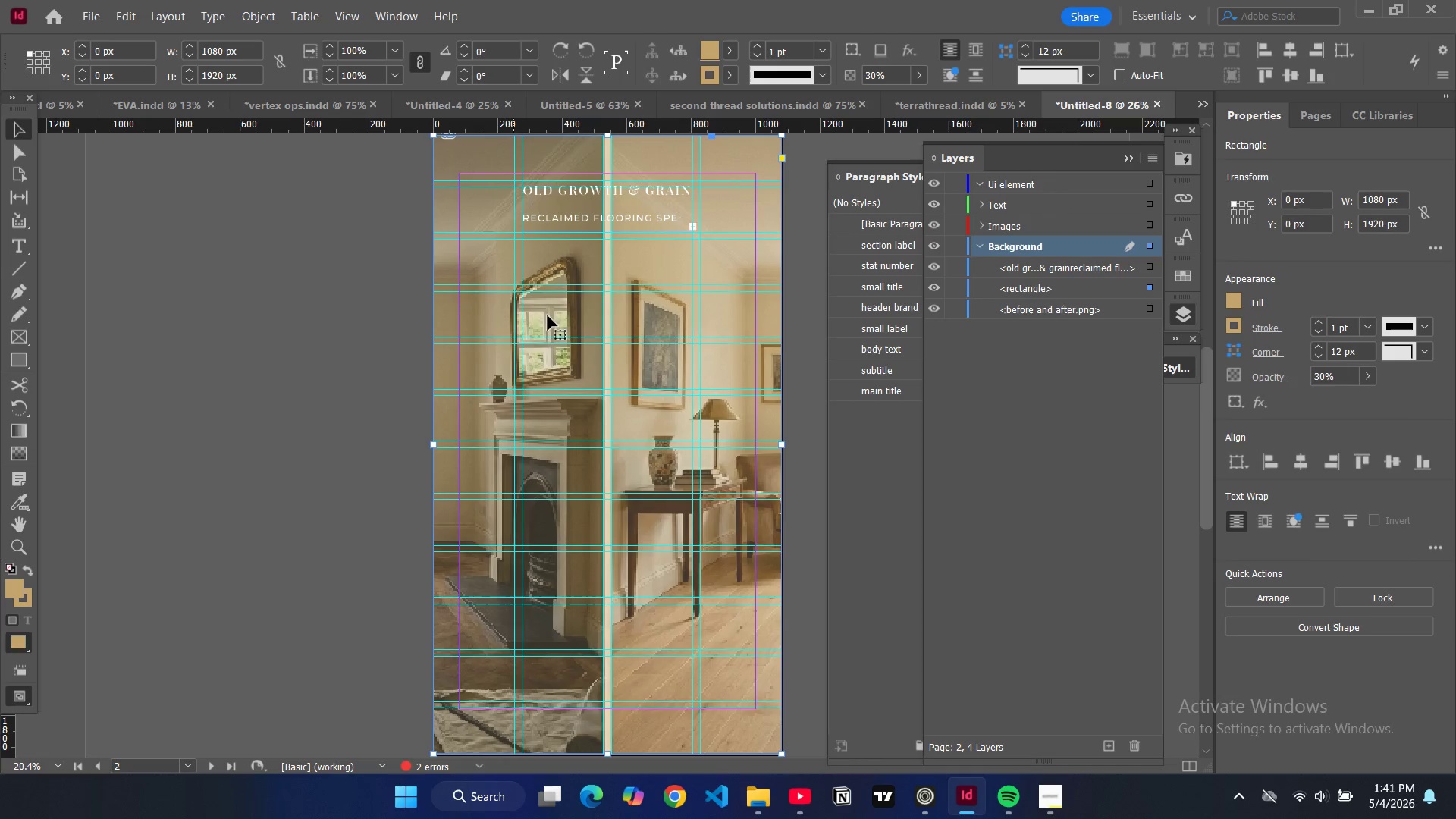 
key(Control+V)
 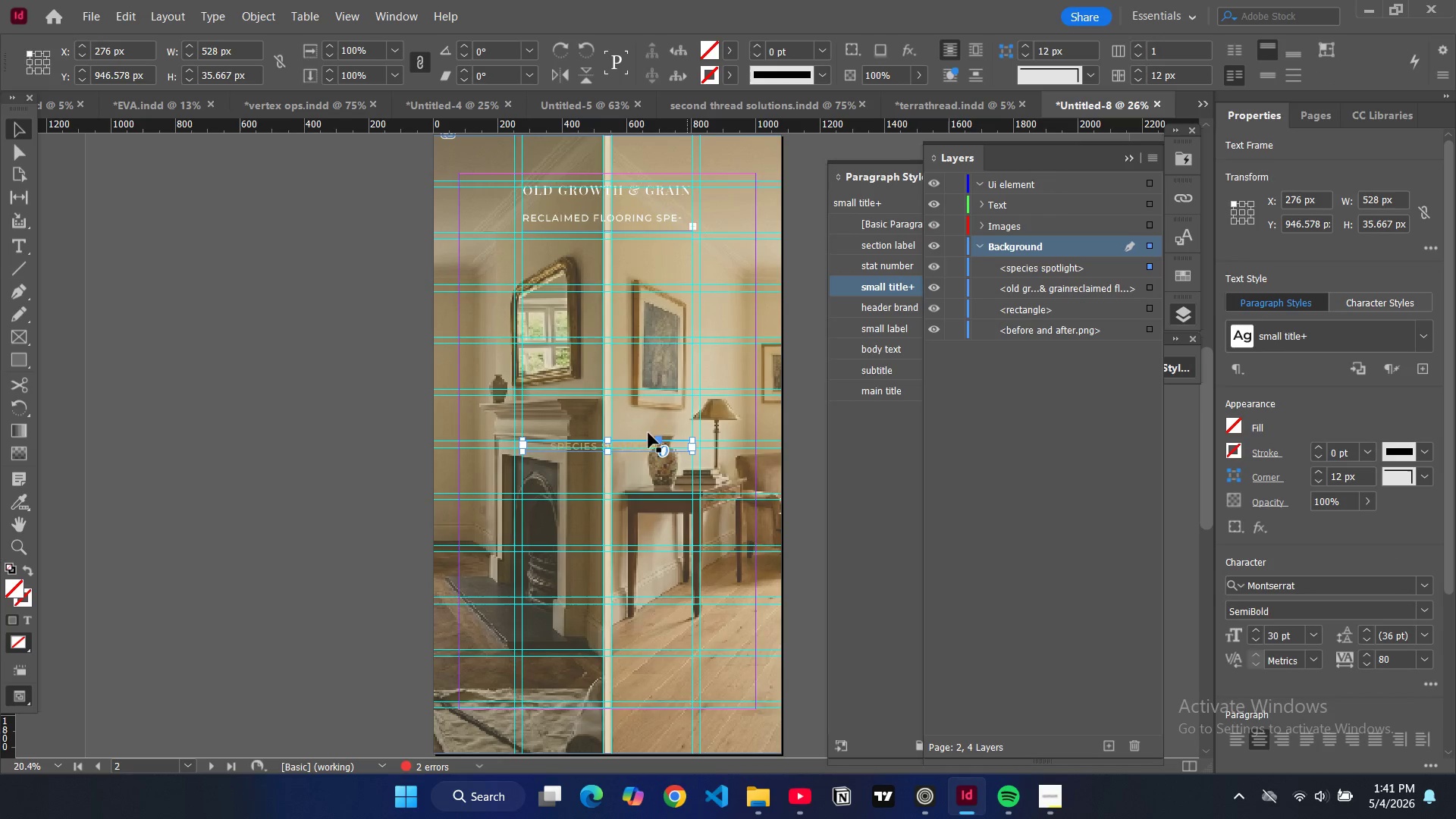 
left_click_drag(start_coordinate=[623, 448], to_coordinate=[626, 262])
 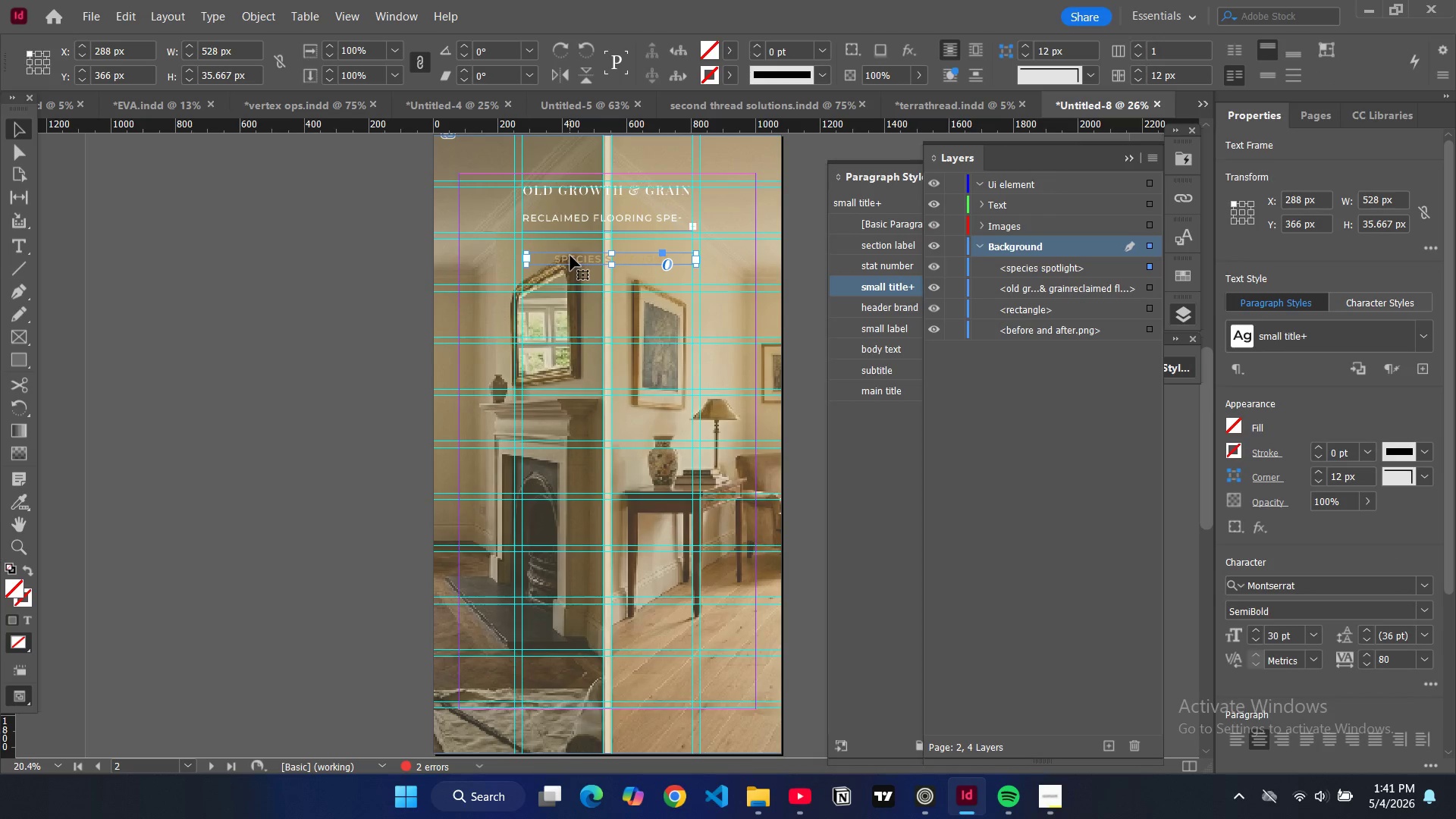 
double_click([570, 256])
 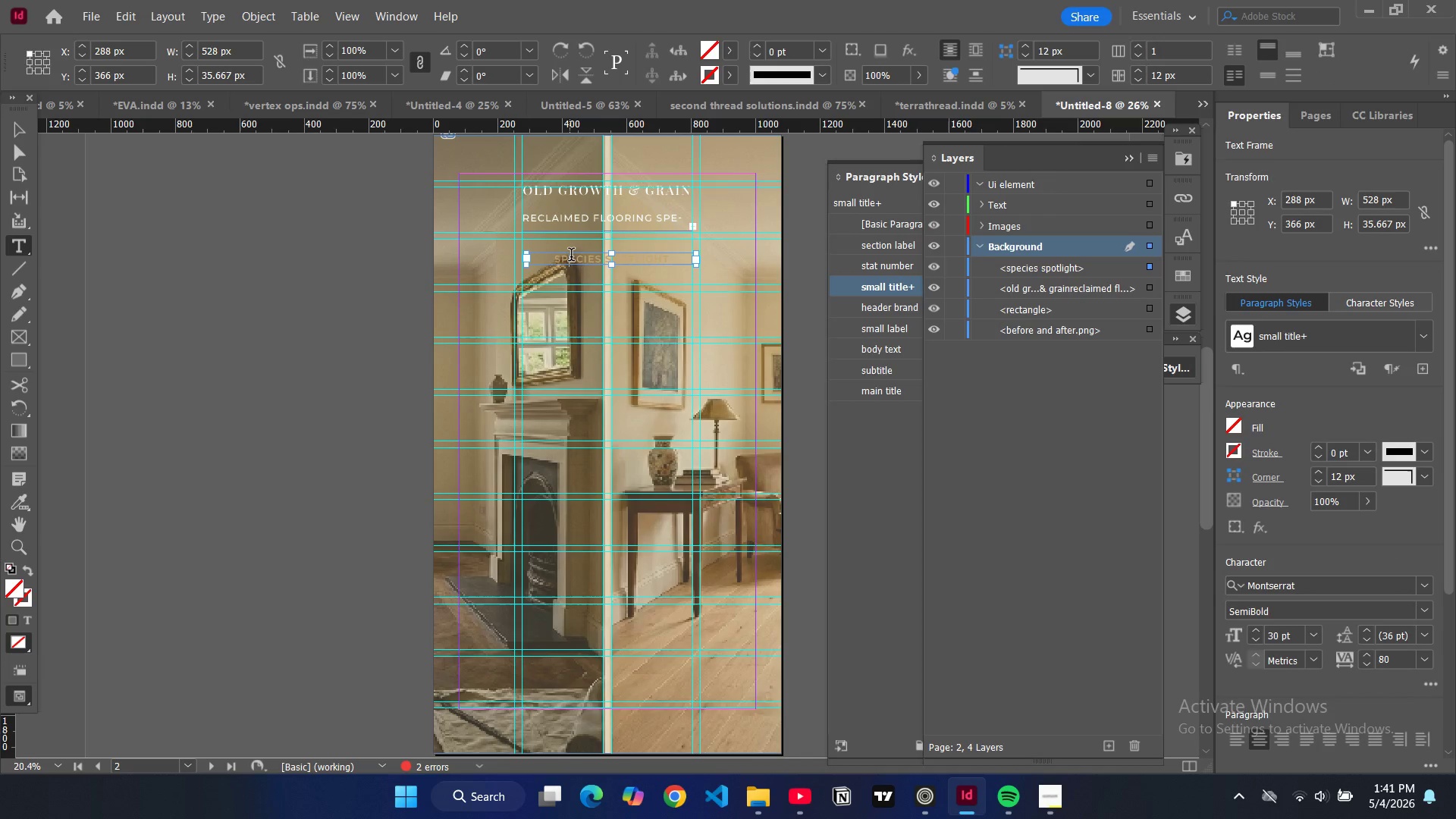 
double_click([571, 256])
 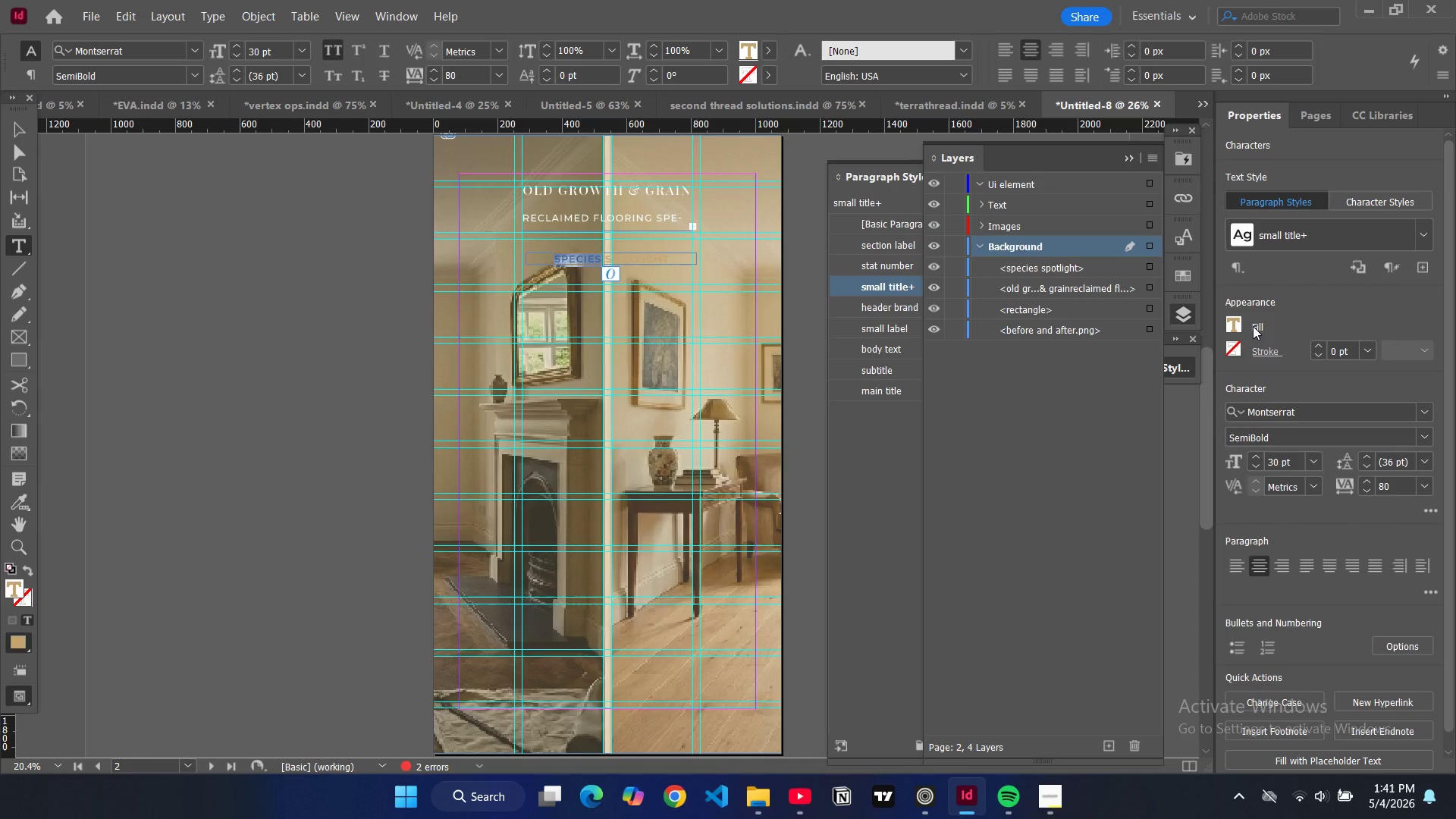 
left_click([1238, 322])
 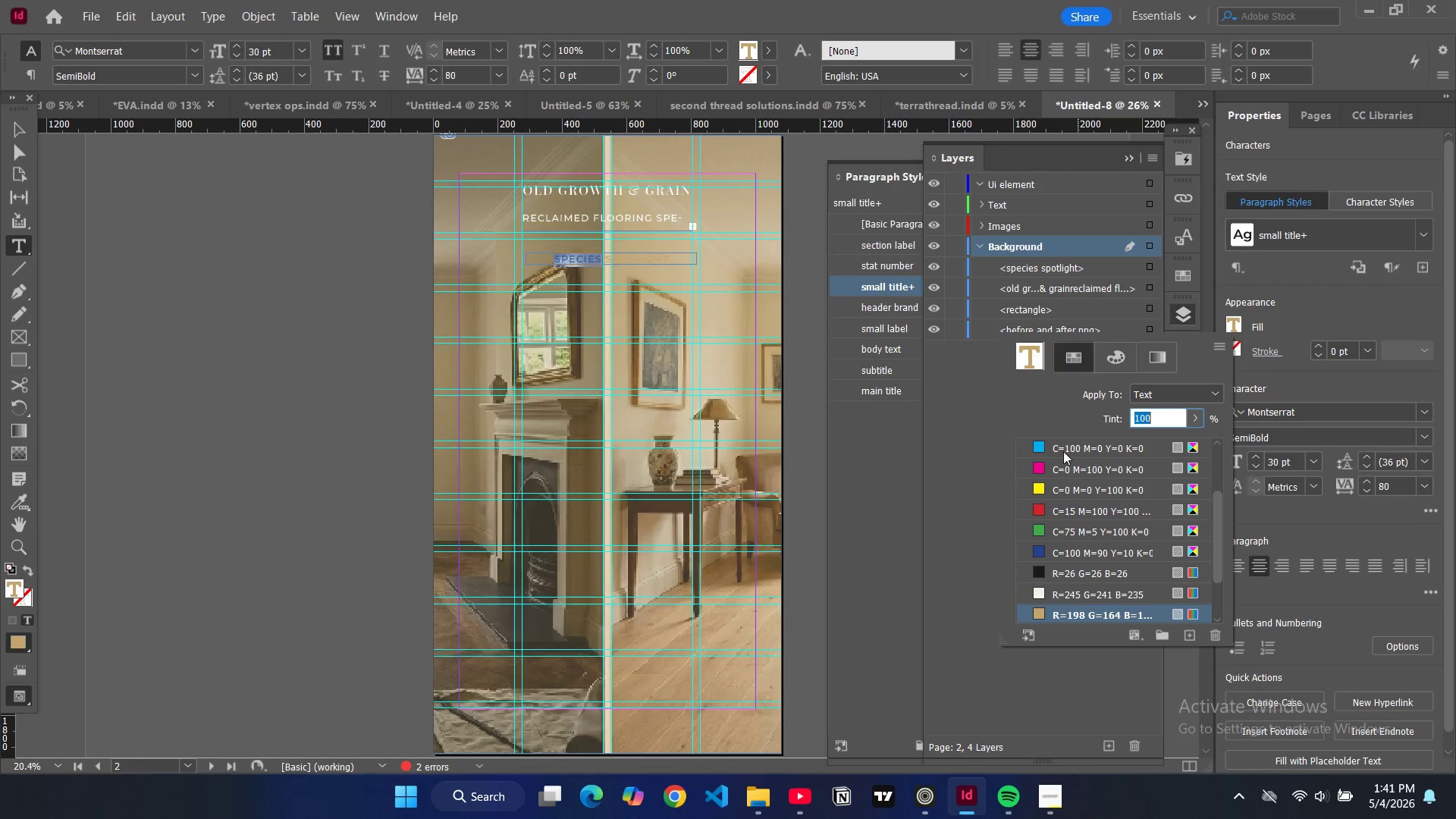 
scroll: coordinate [1016, 517], scroll_direction: down, amount: 4.0
 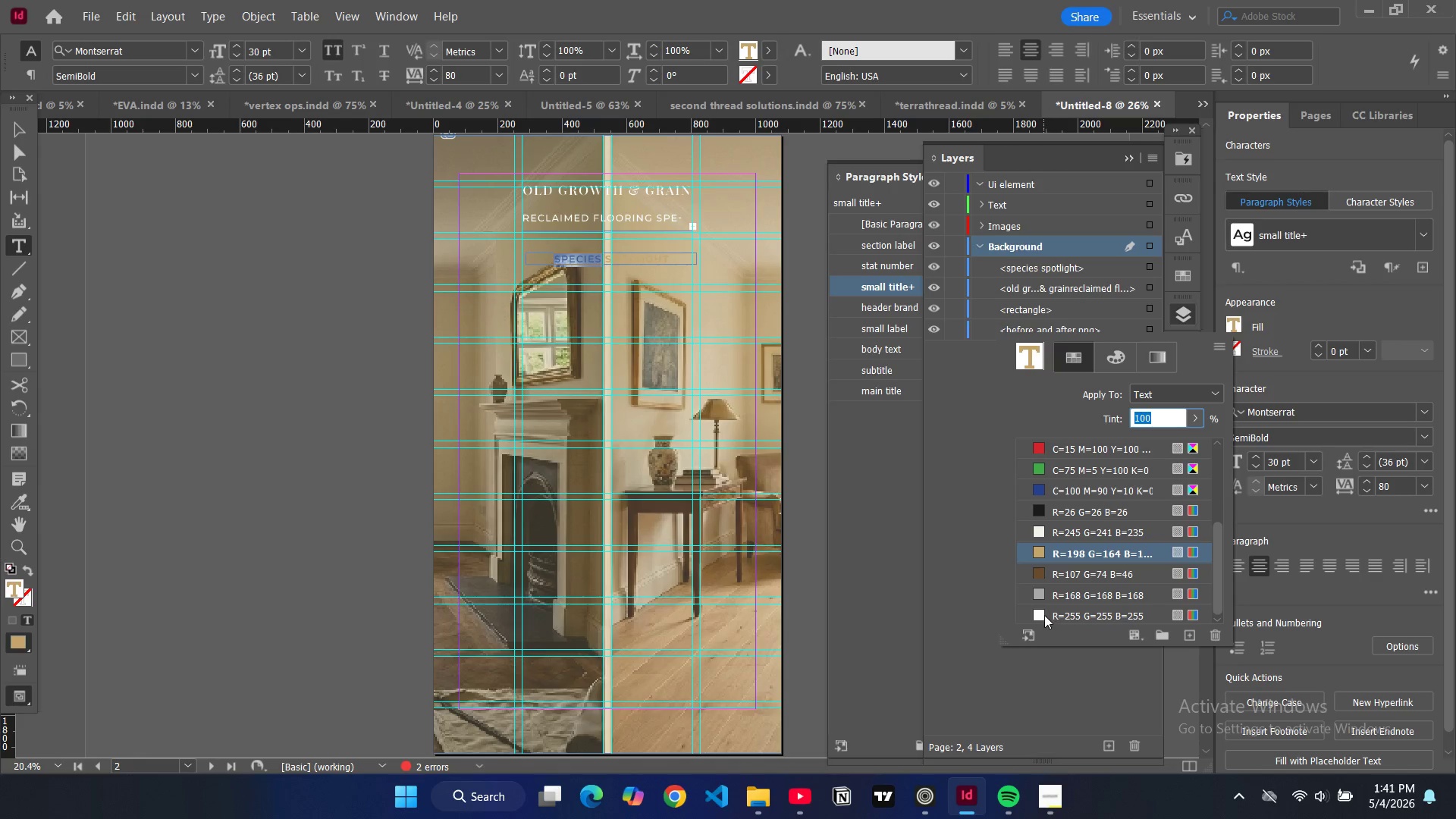 
left_click([1042, 615])
 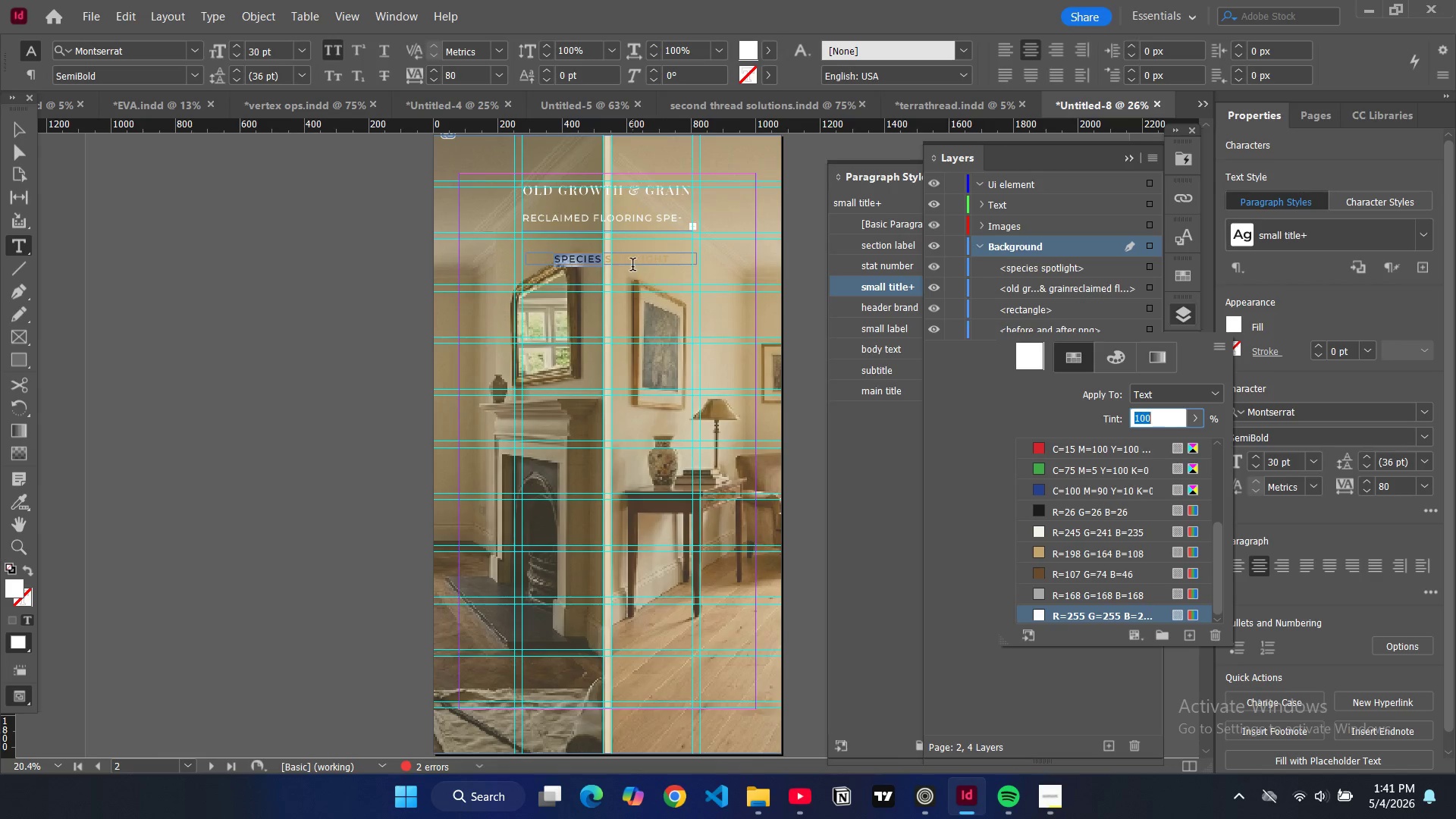 
double_click([631, 259])
 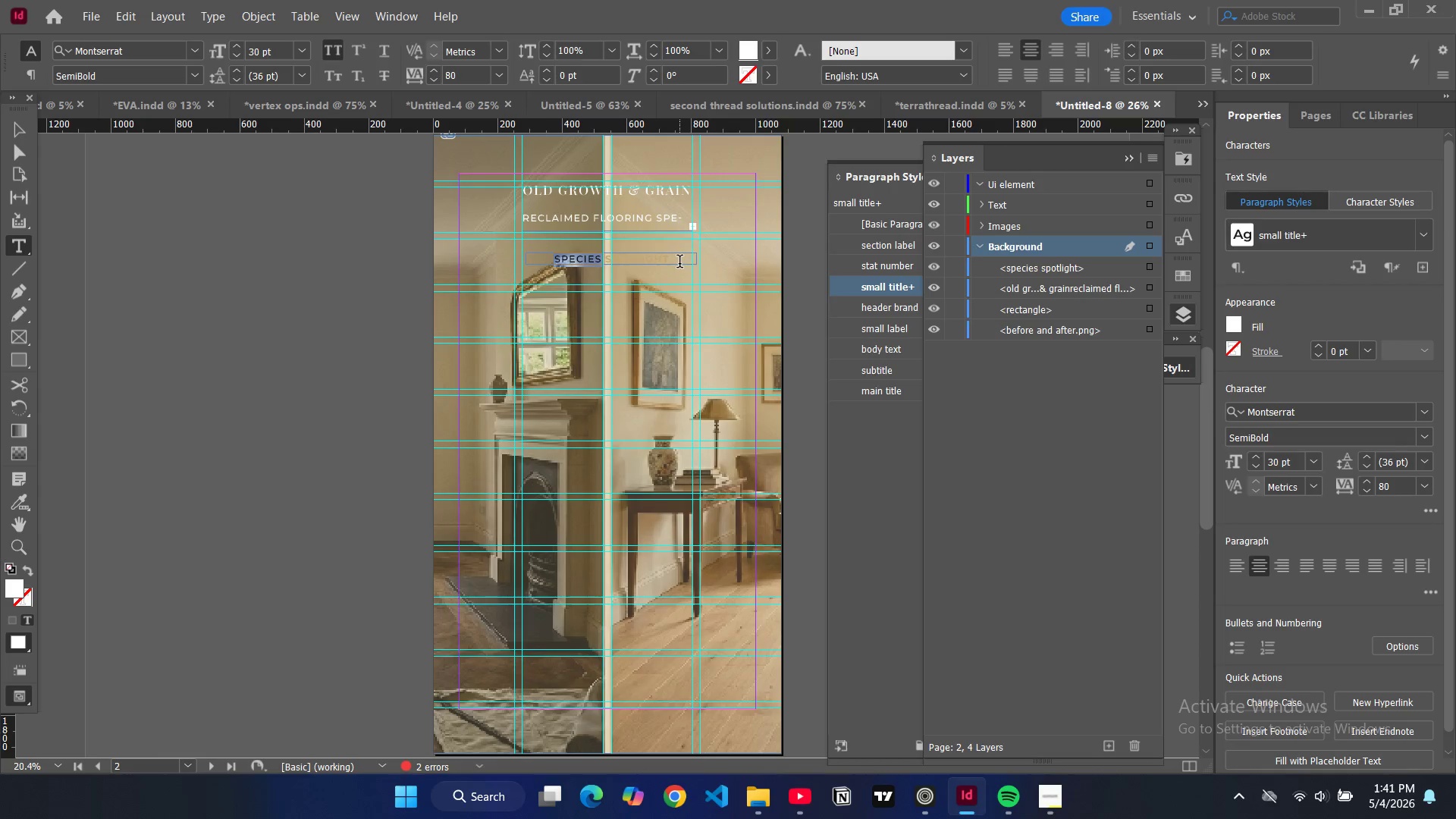 
left_click([679, 263])
 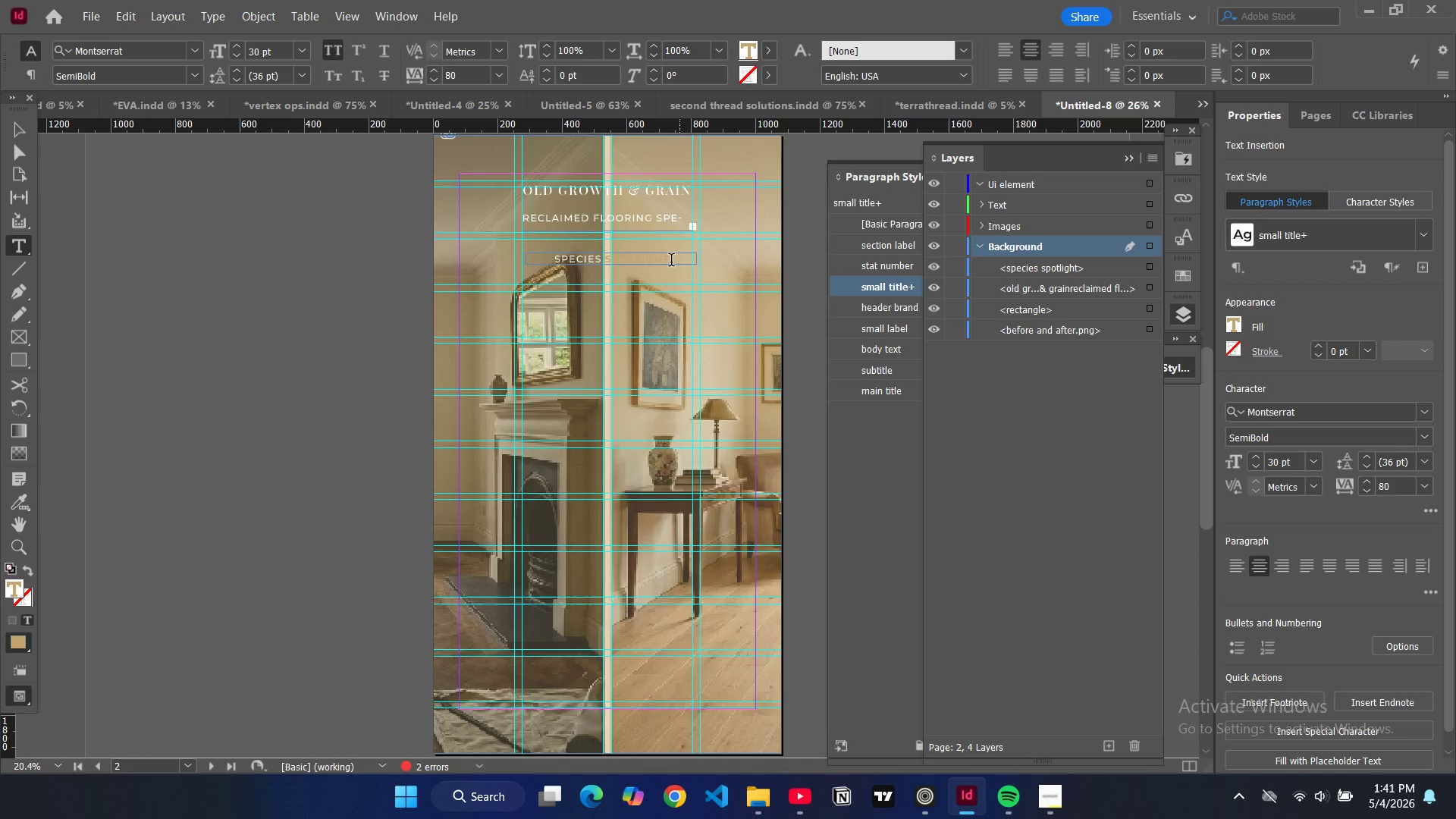 
left_click_drag(start_coordinate=[679, 262], to_coordinate=[604, 259])
 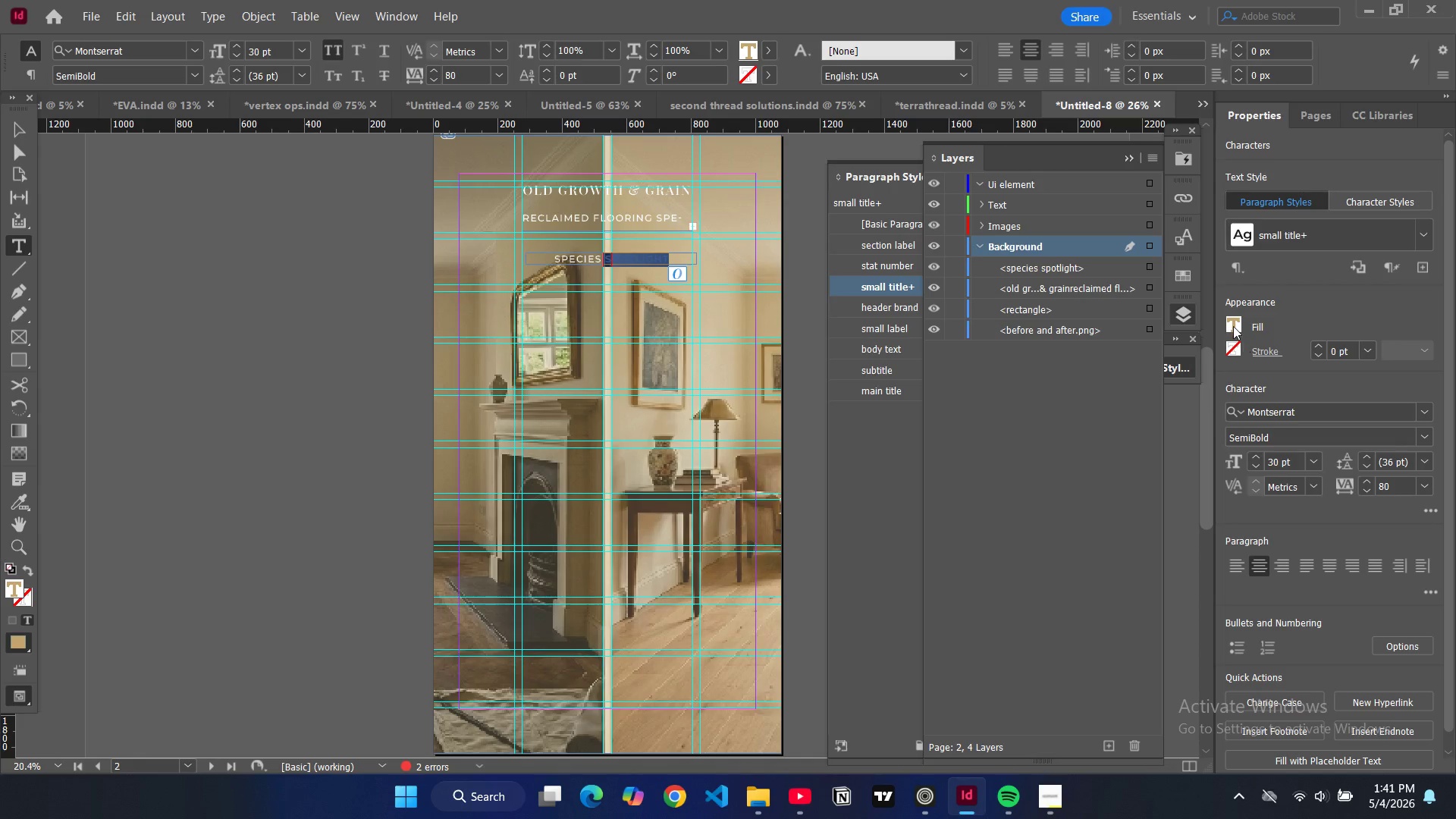 
double_click([1233, 326])
 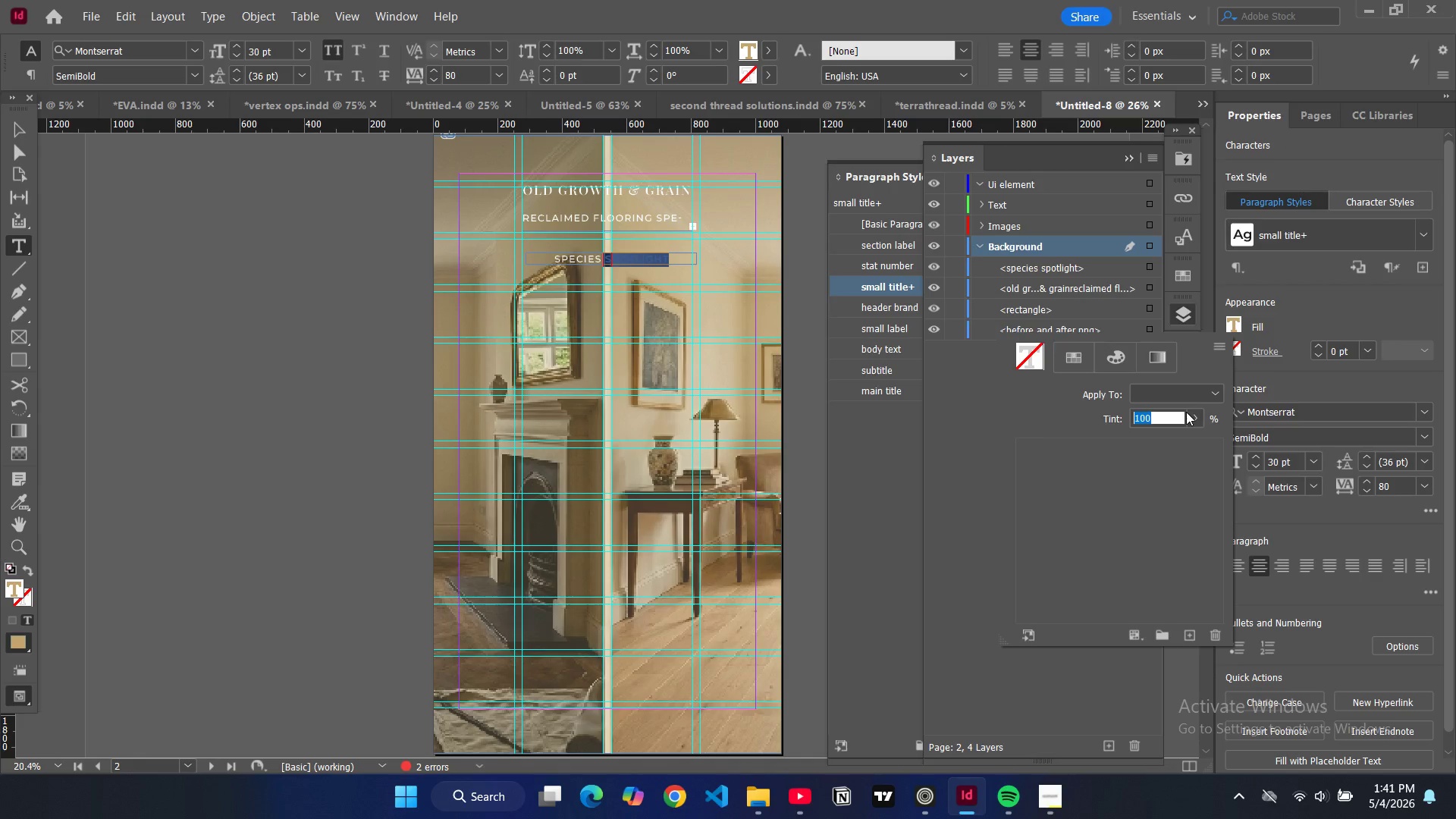 
scroll: coordinate [1081, 549], scroll_direction: down, amount: 5.0
 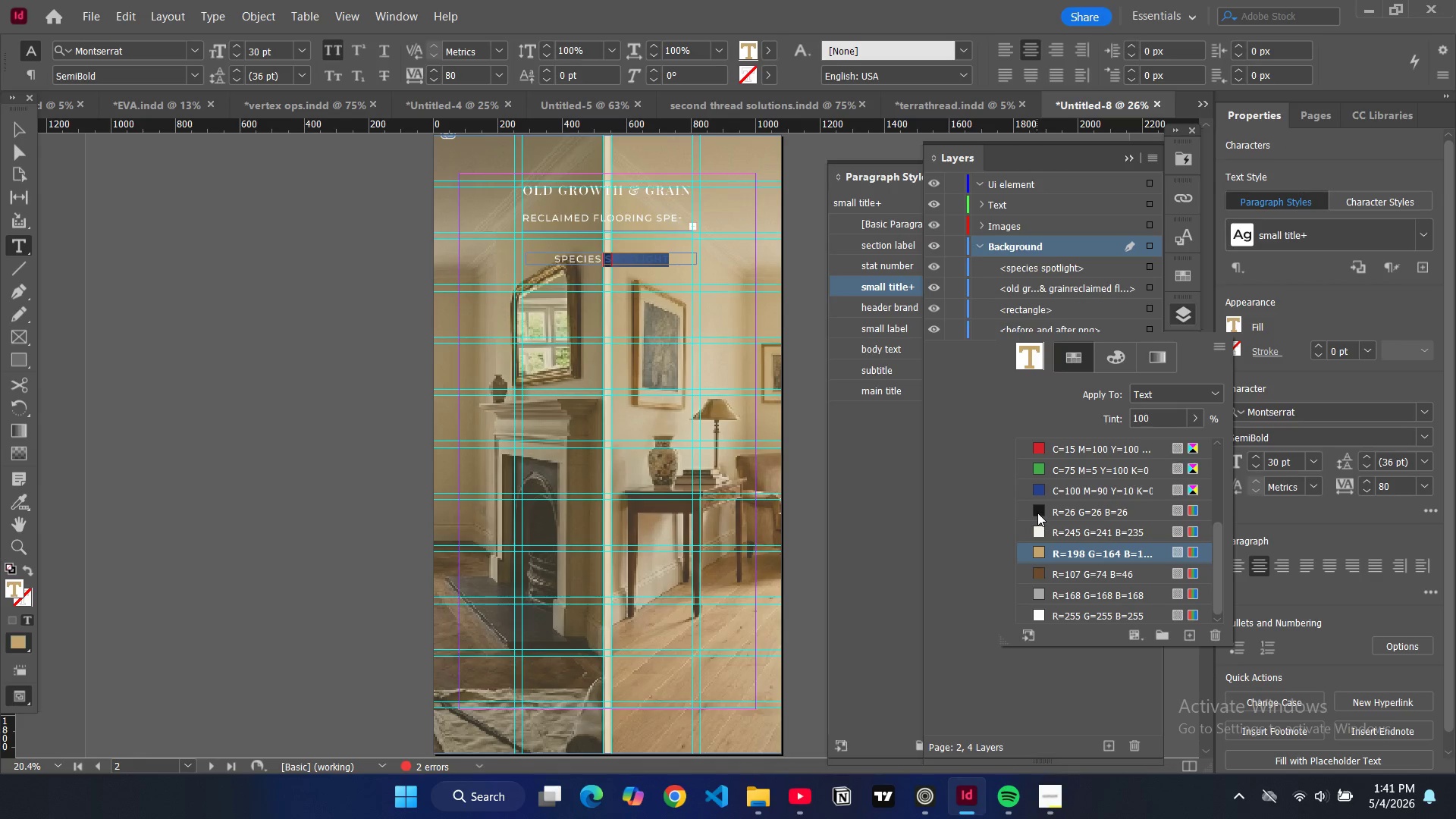 
left_click([1037, 510])
 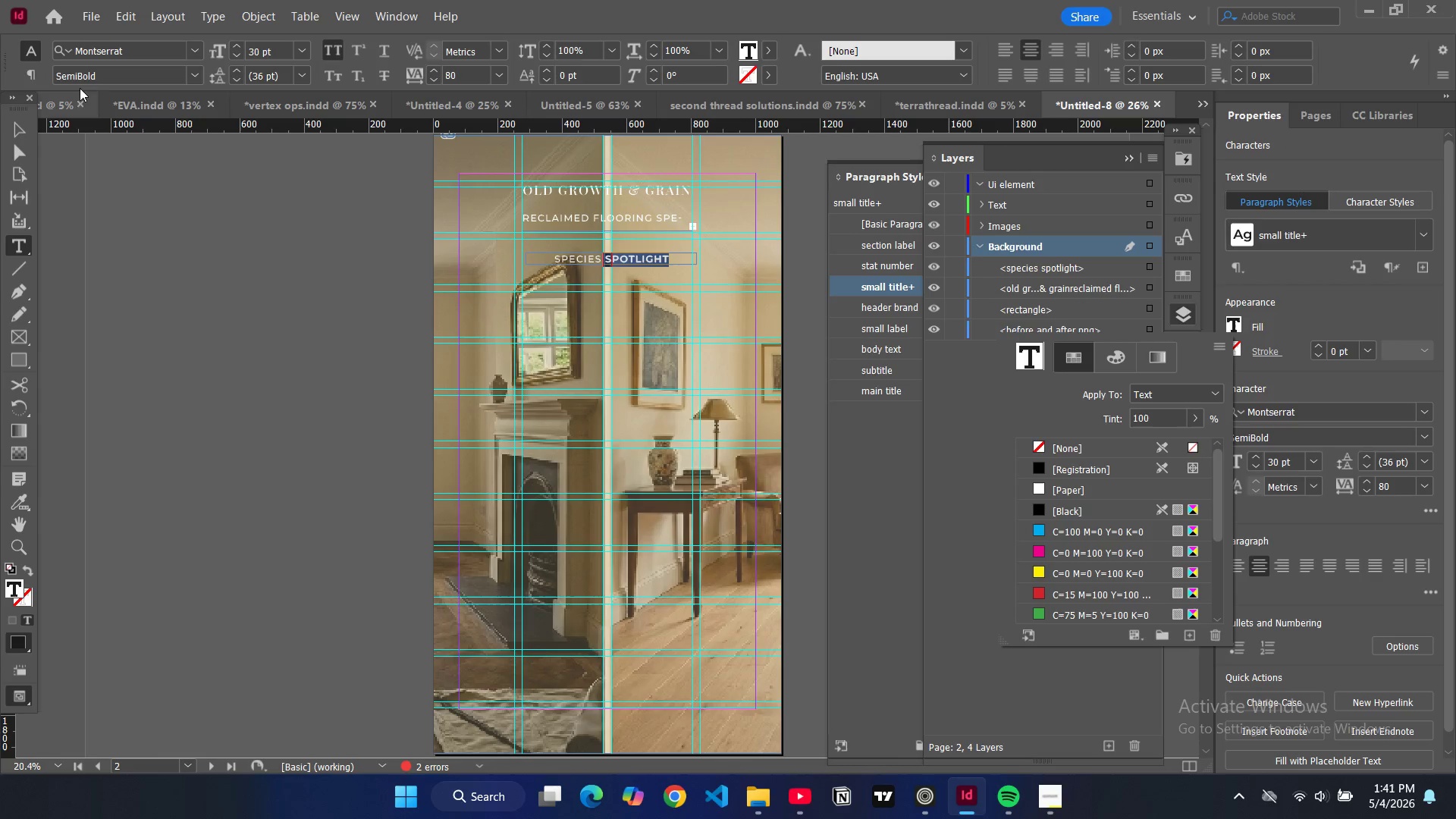 
left_click([18, 127])
 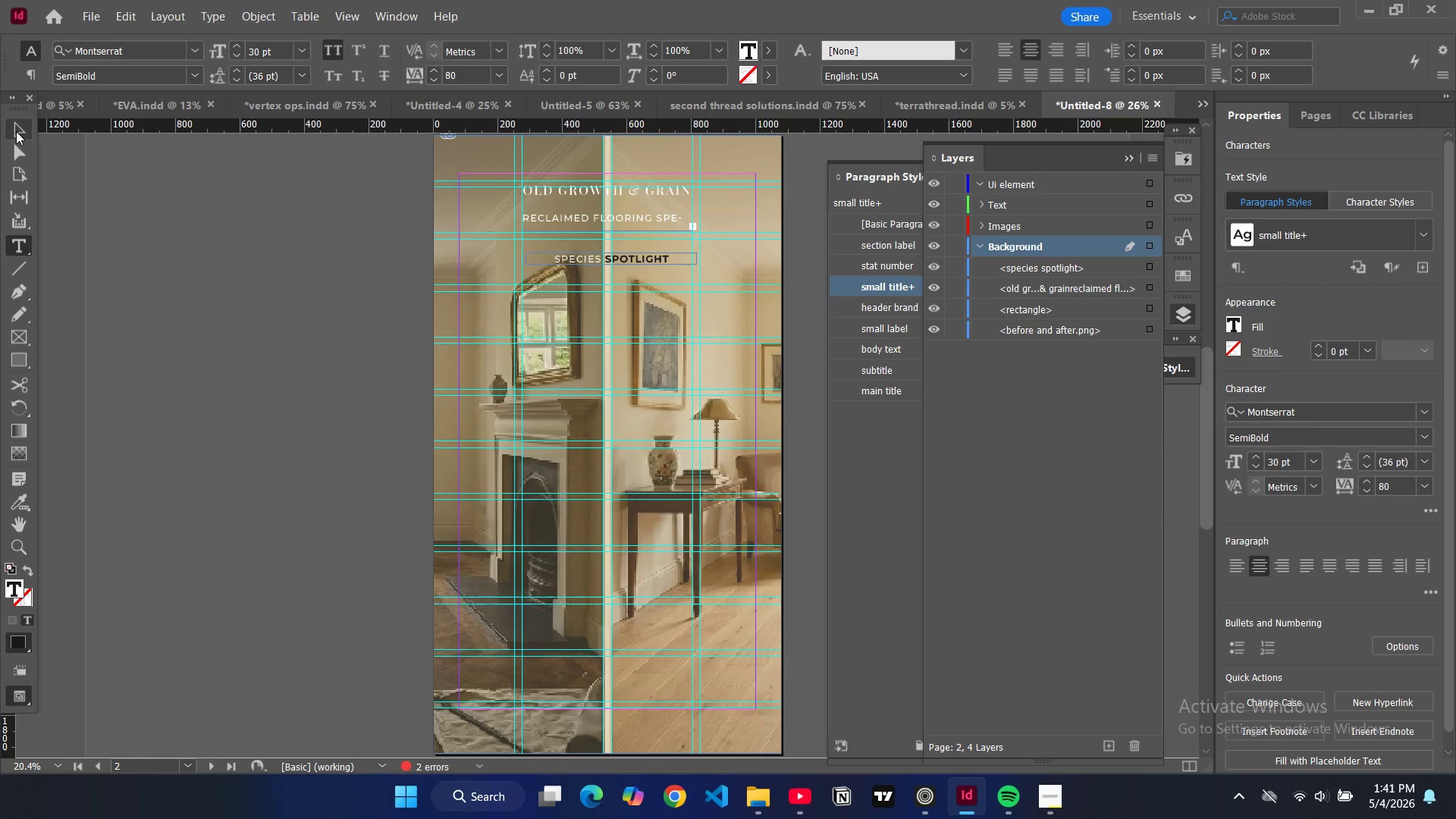 
left_click([16, 131])
 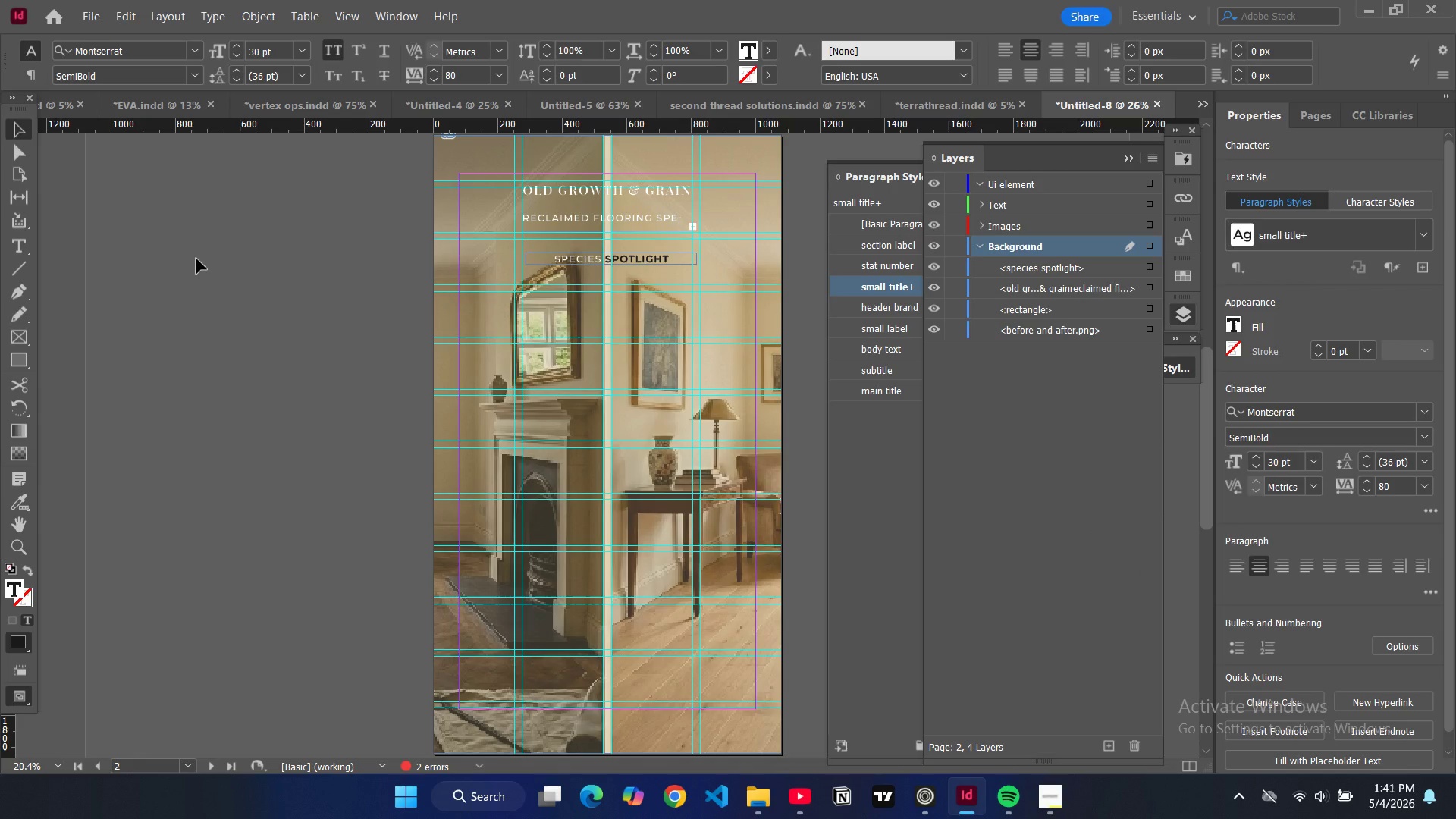 
left_click([196, 259])
 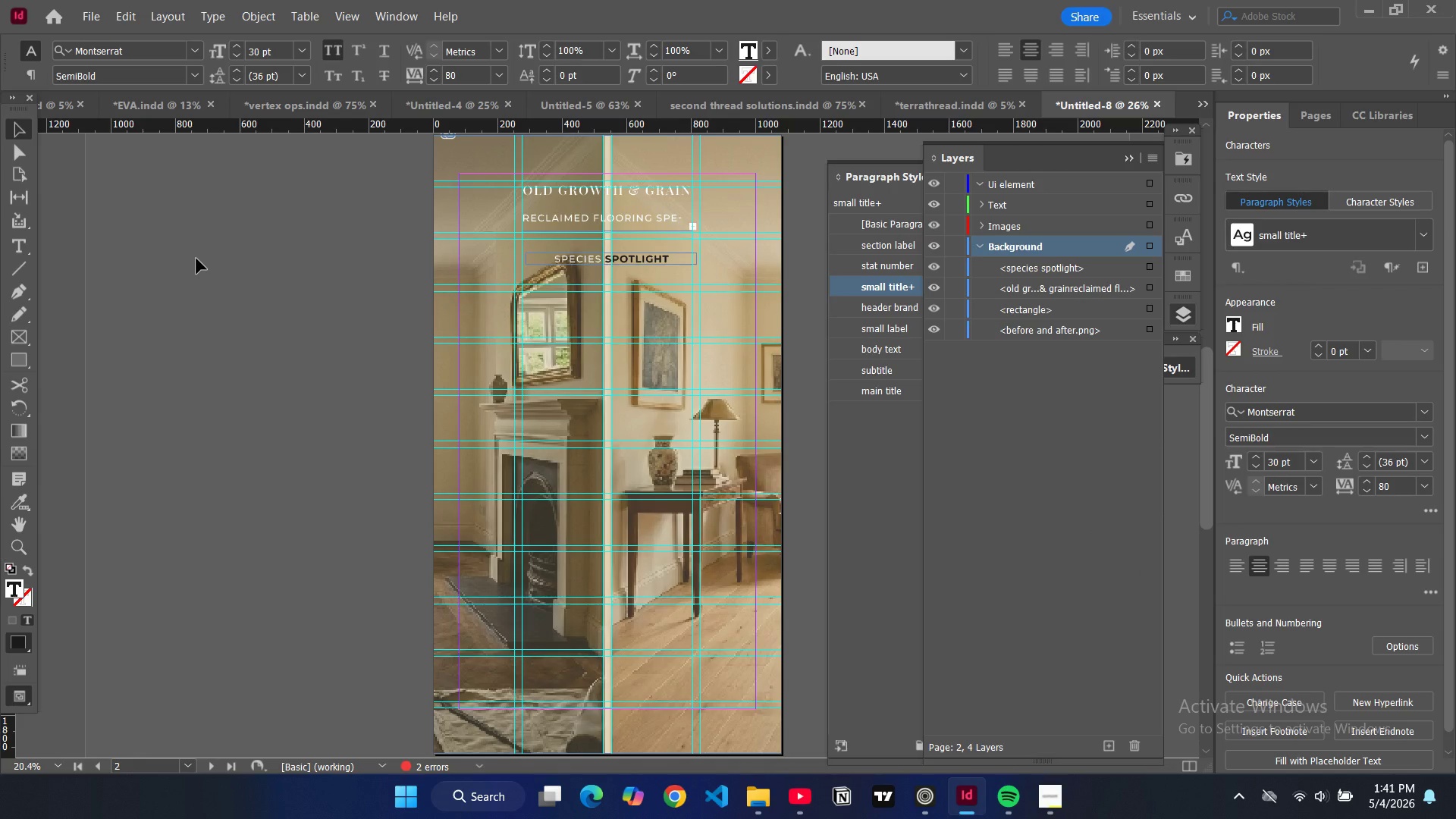 
key(W)
 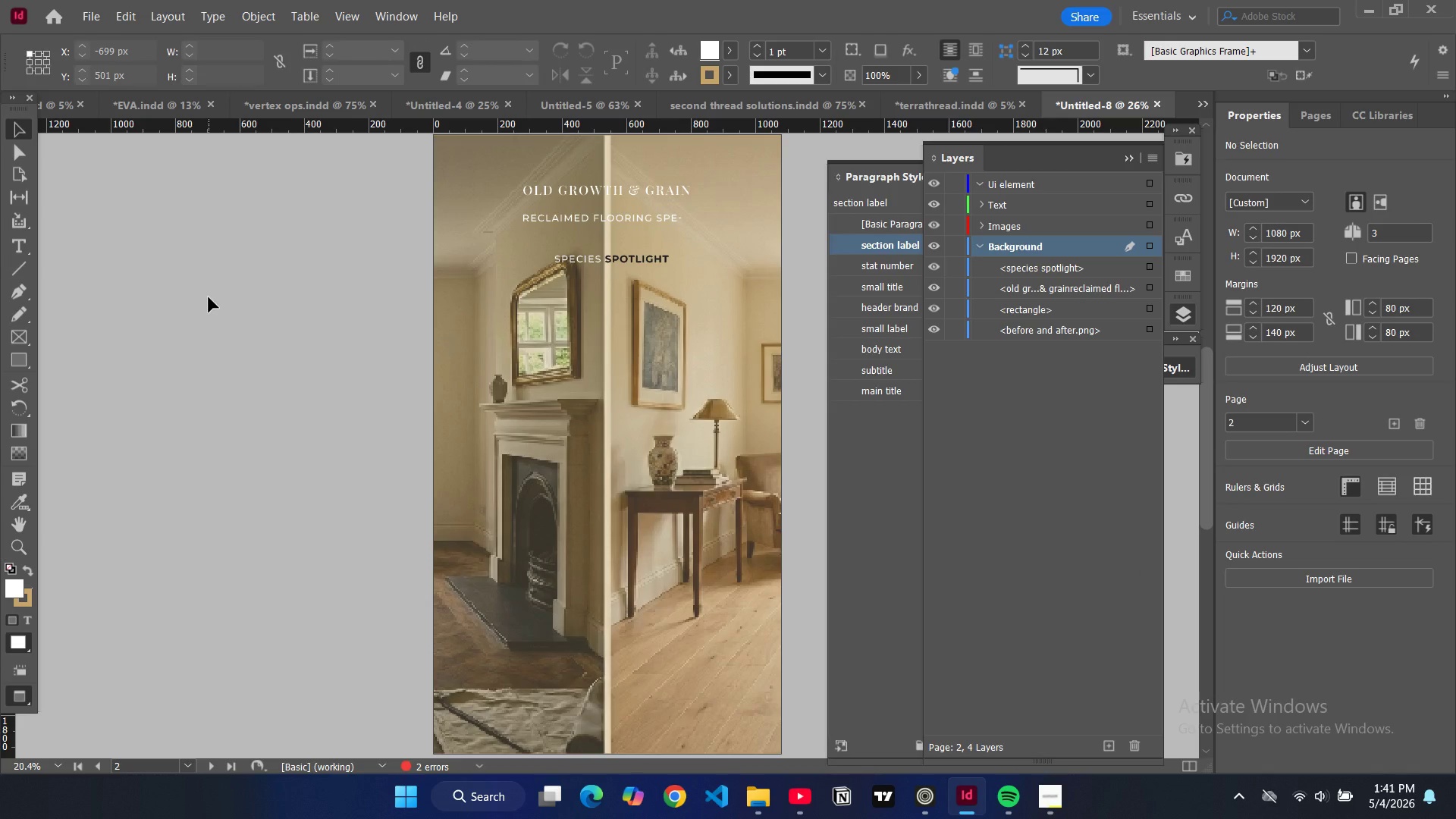 
key(W)
 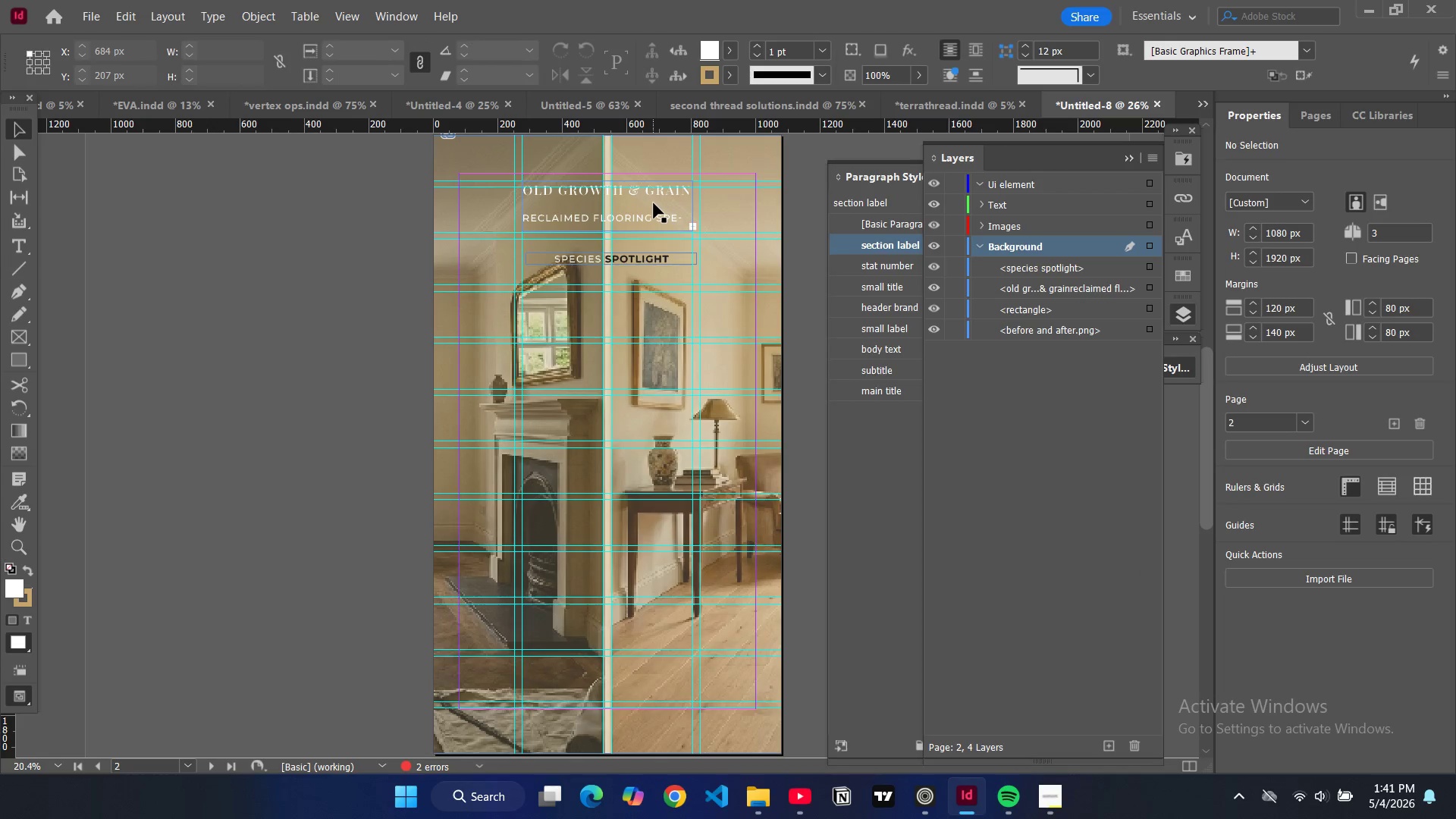 
double_click([654, 203])
 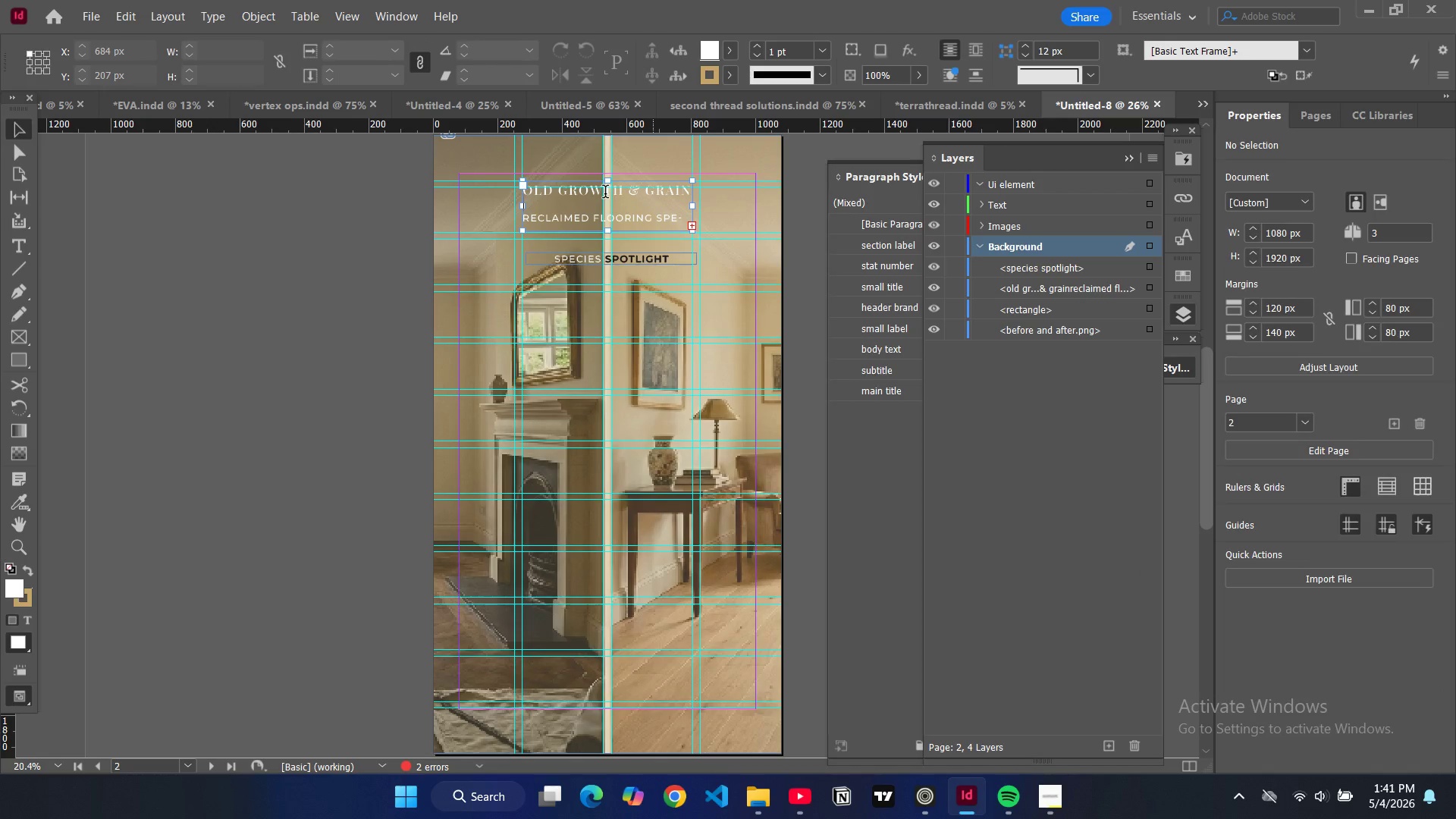 
left_click_drag(start_coordinate=[605, 193], to_coordinate=[691, 192])
 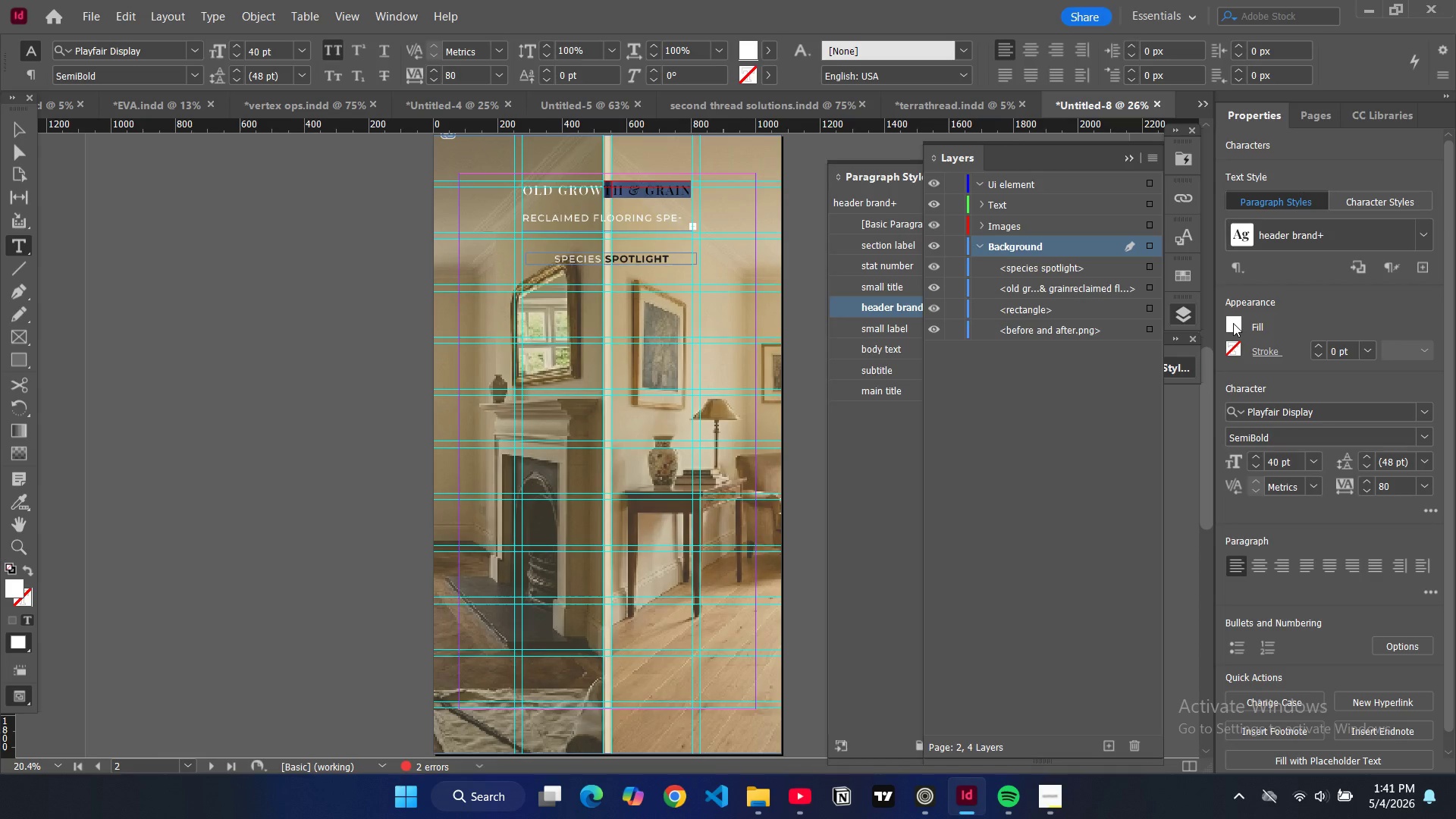 
double_click([1233, 323])
 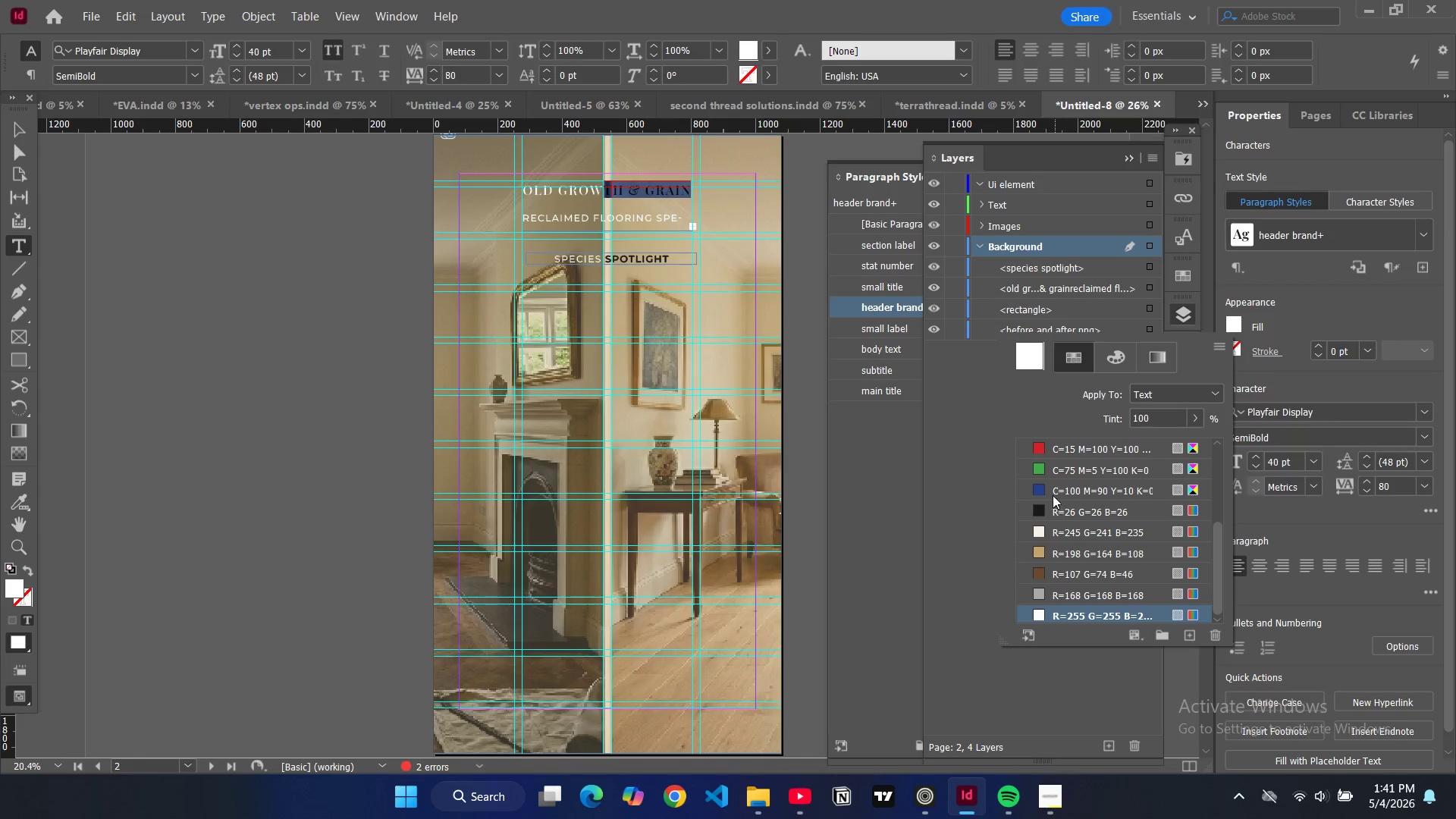 
left_click([1040, 514])
 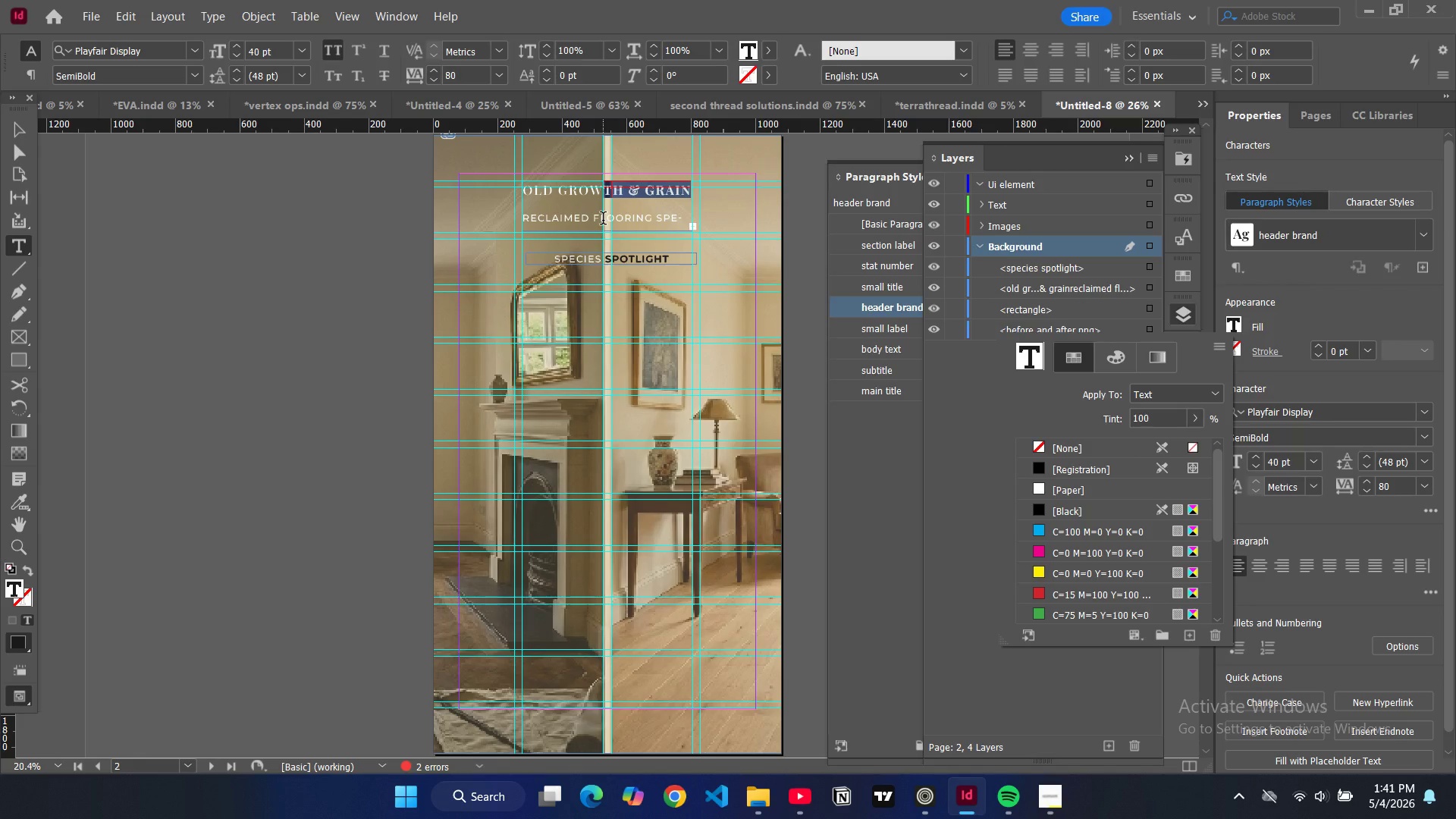 
left_click_drag(start_coordinate=[603, 220], to_coordinate=[679, 221])
 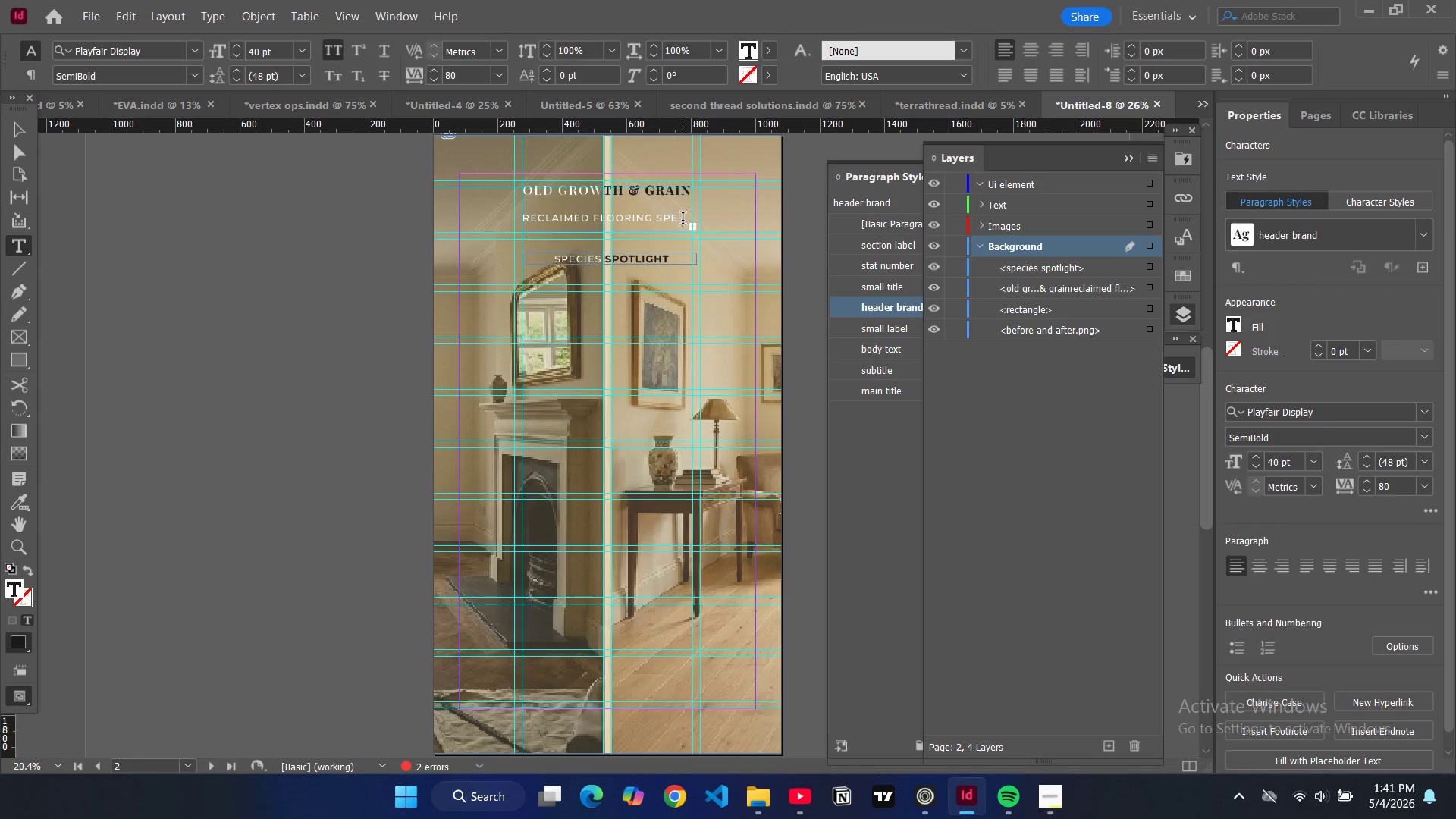 
left_click_drag(start_coordinate=[682, 220], to_coordinate=[598, 220])
 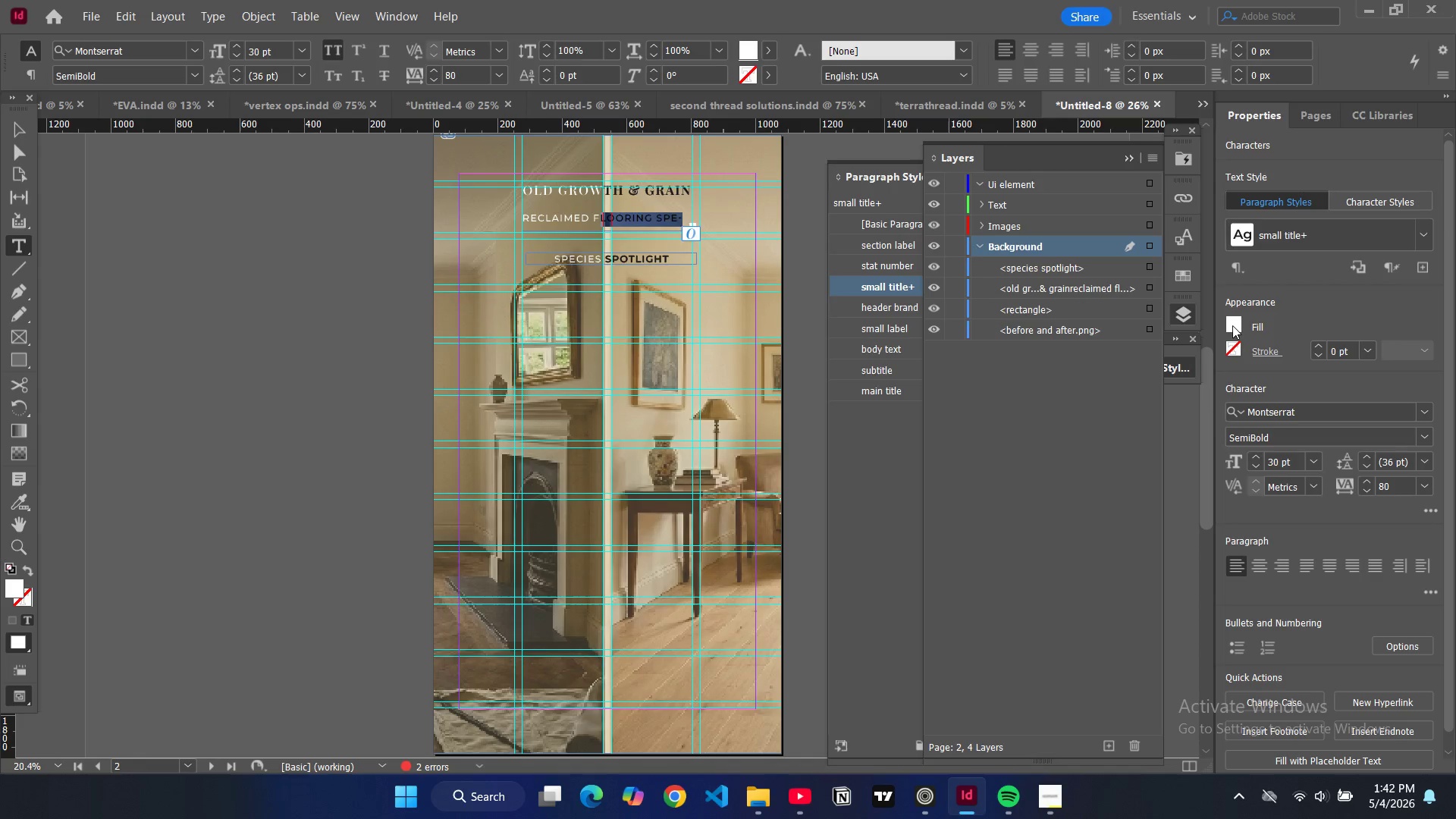 
double_click([1232, 325])